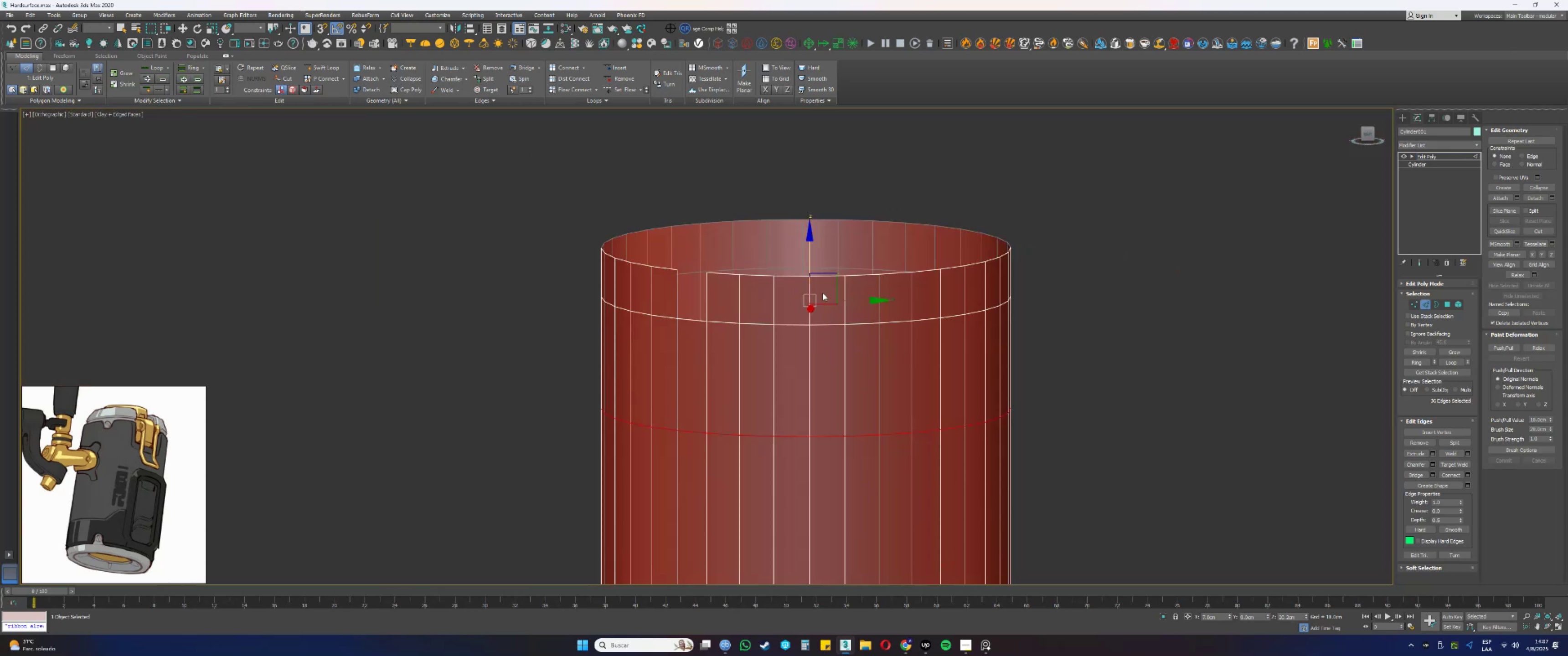 
key(Control+Z)
 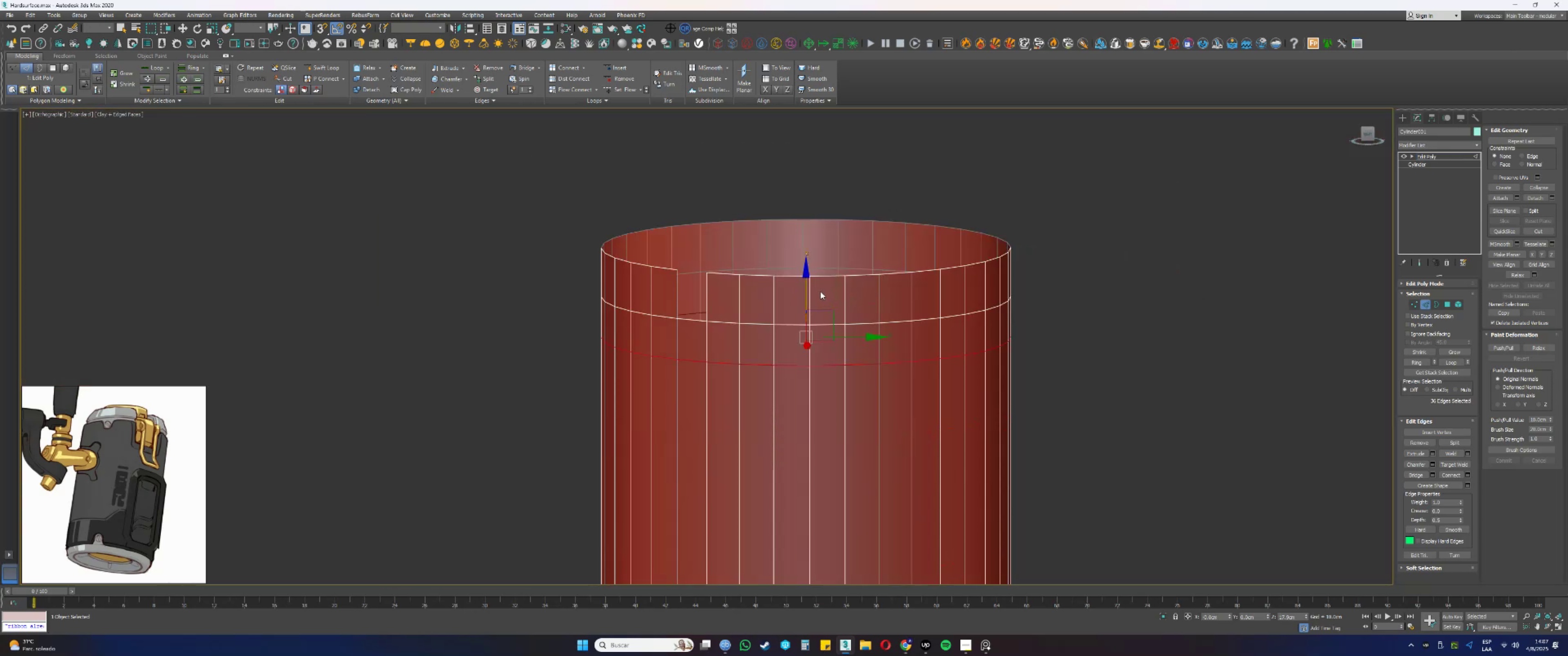 
scroll: coordinate [810, 292], scroll_direction: down, amount: 2.0
 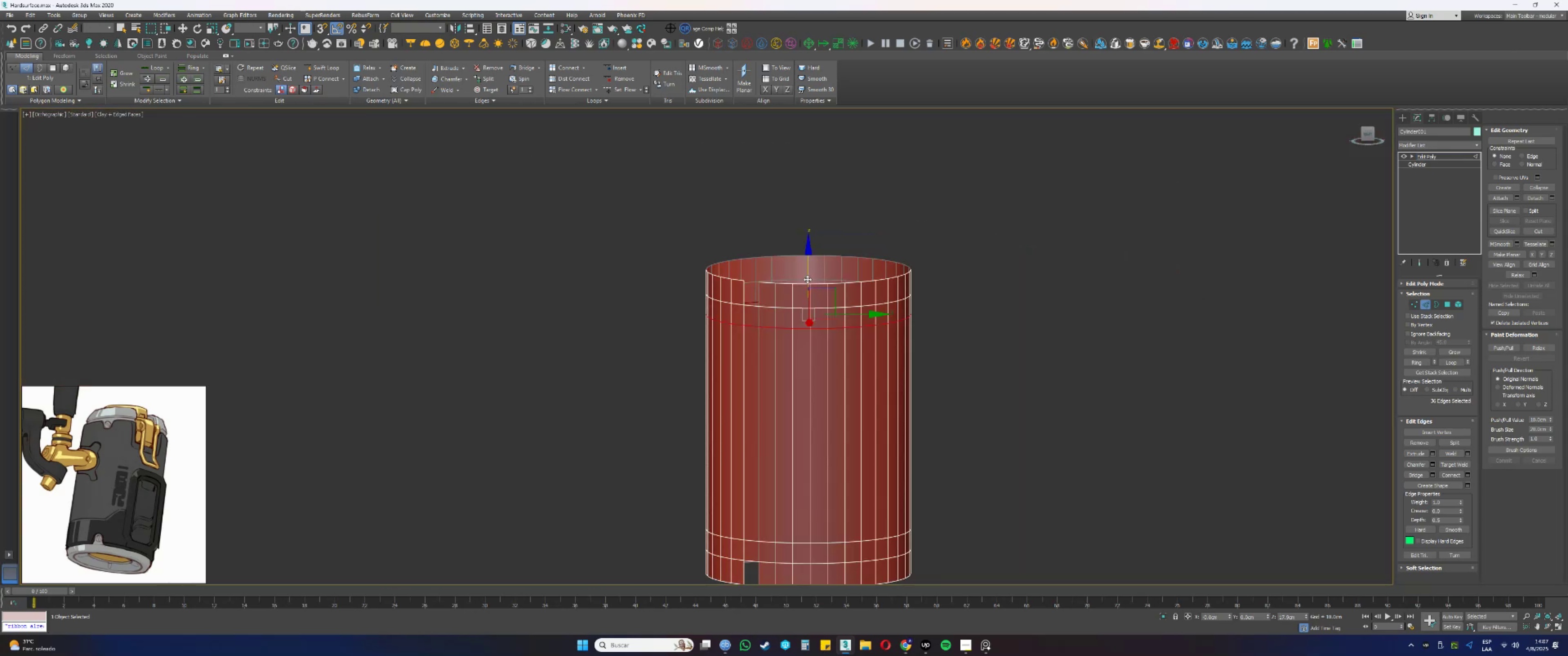 
left_click_drag(start_coordinate=[807, 277], to_coordinate=[813, 321])
 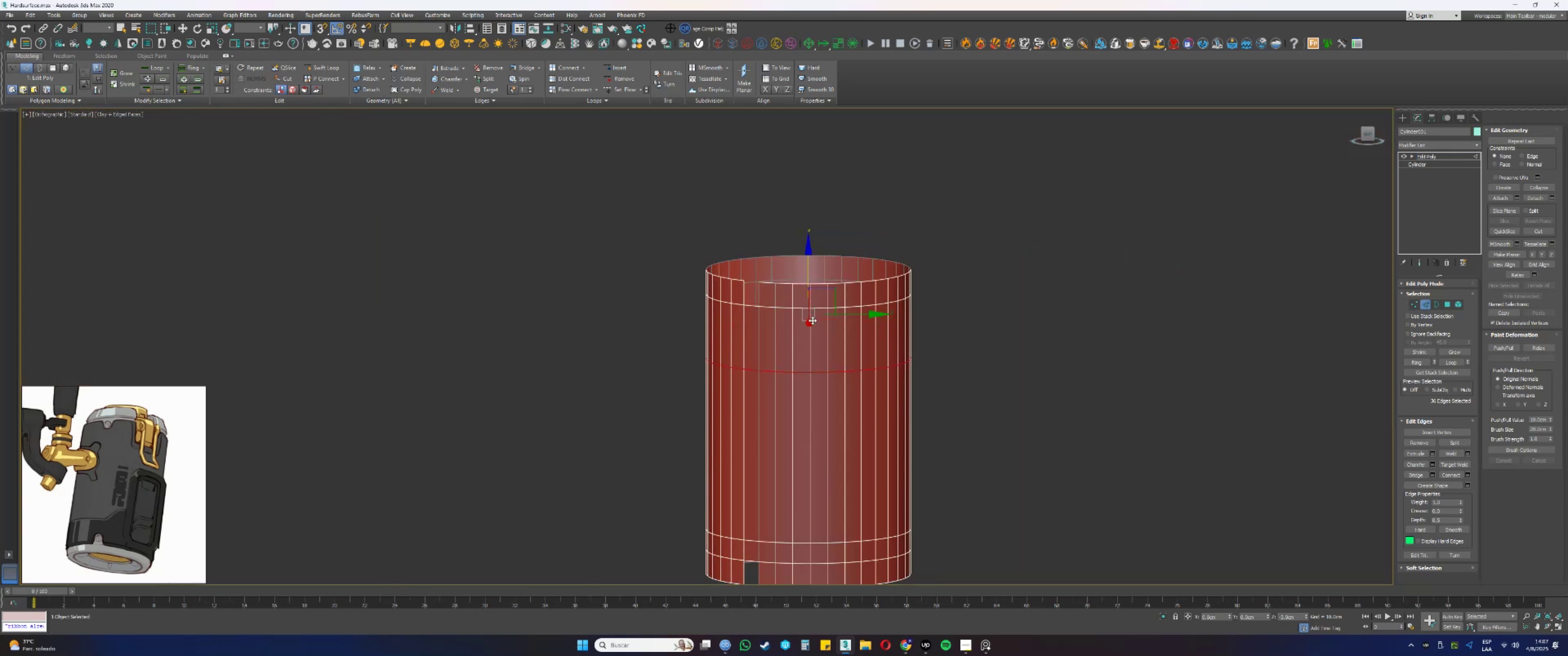 
left_click_drag(start_coordinate=[813, 322], to_coordinate=[814, 324])
 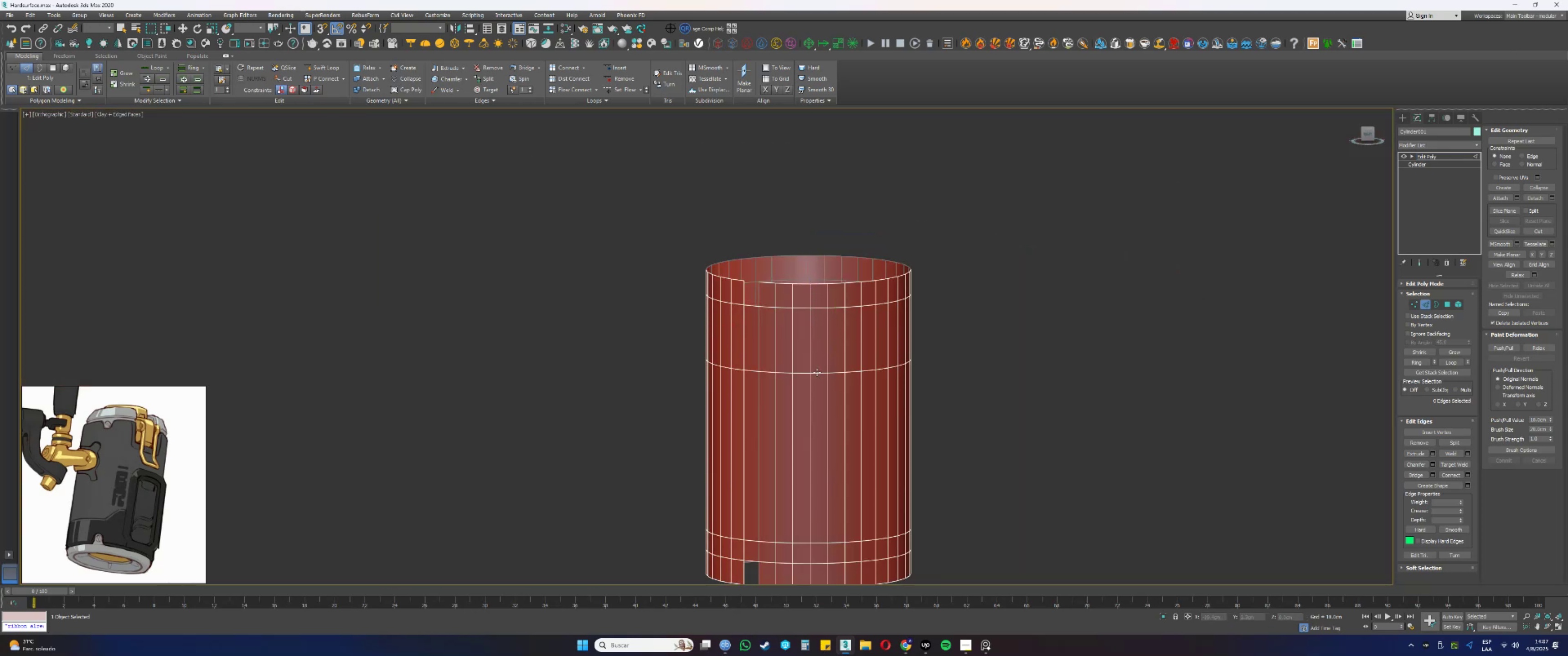 
double_click([817, 372])
 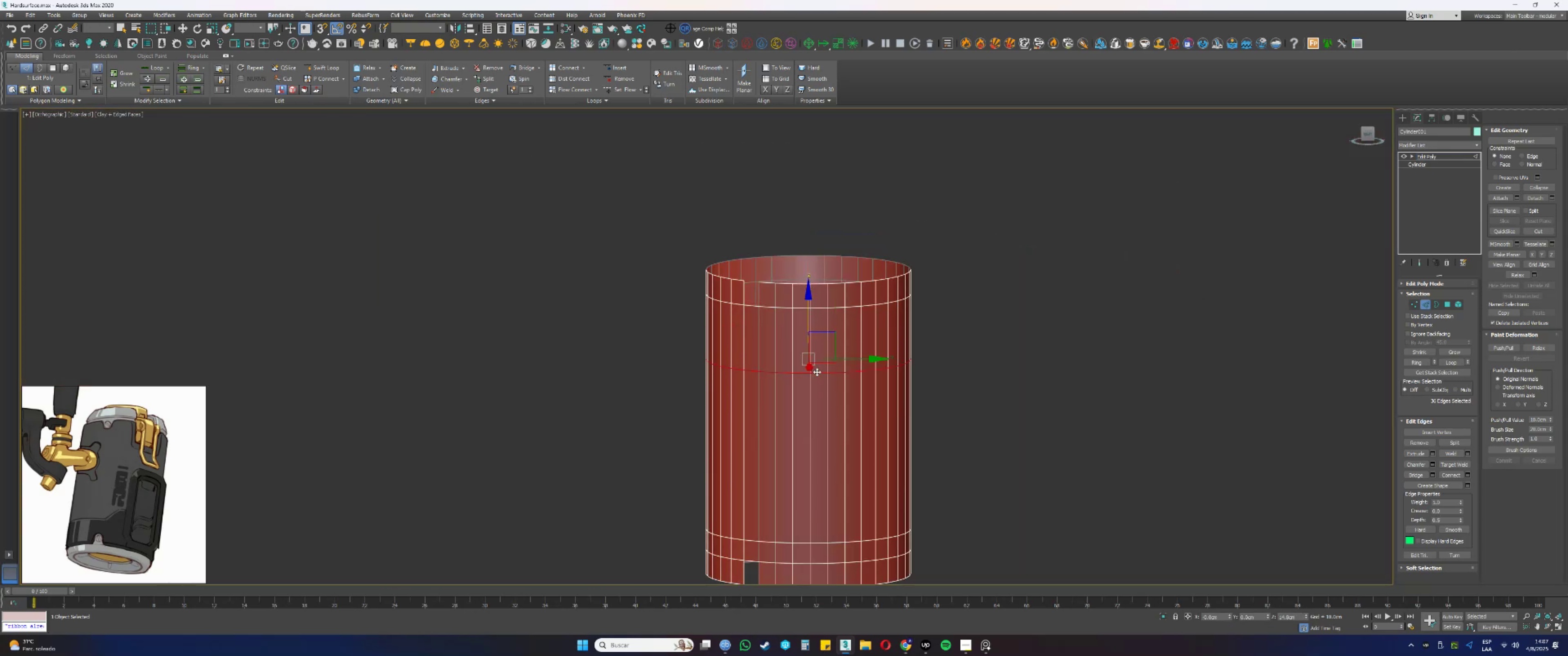 
key(Alt+AltLeft)
 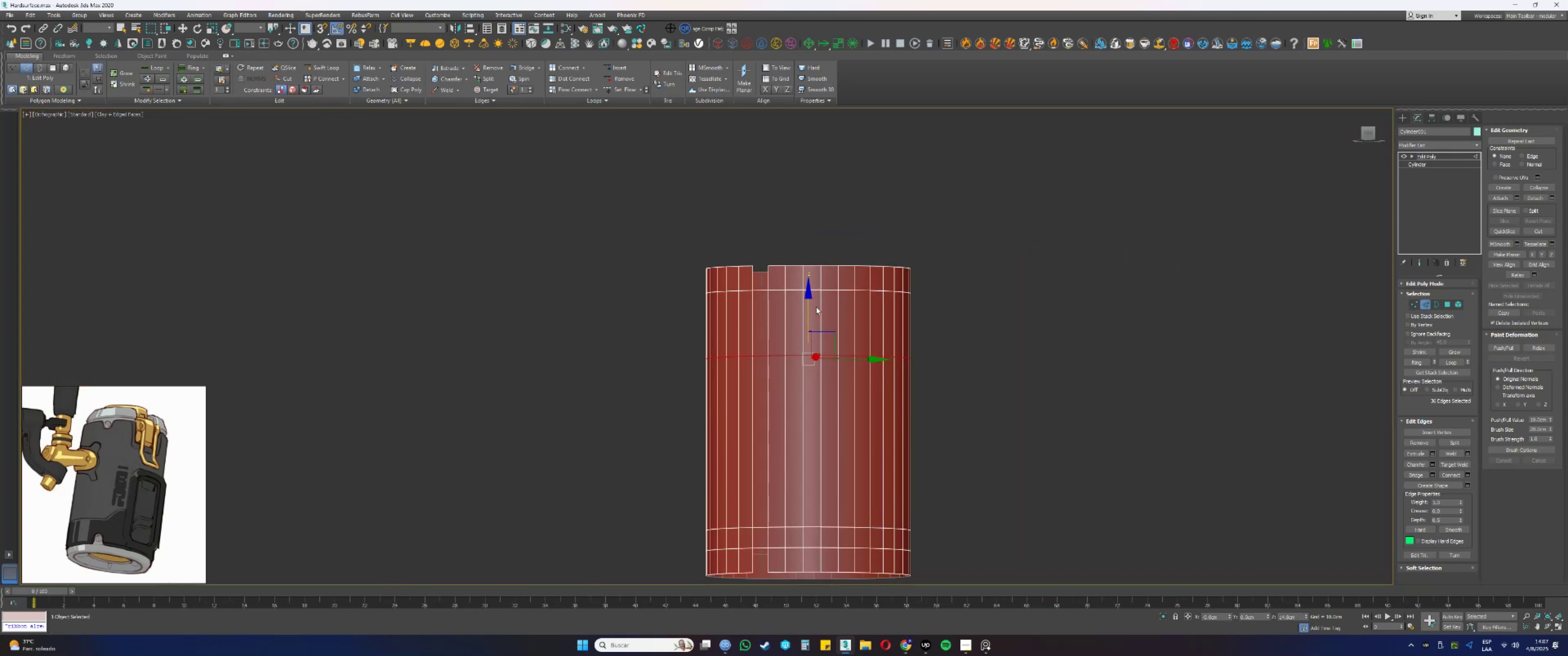 
left_click_drag(start_coordinate=[807, 308], to_coordinate=[808, 315])
 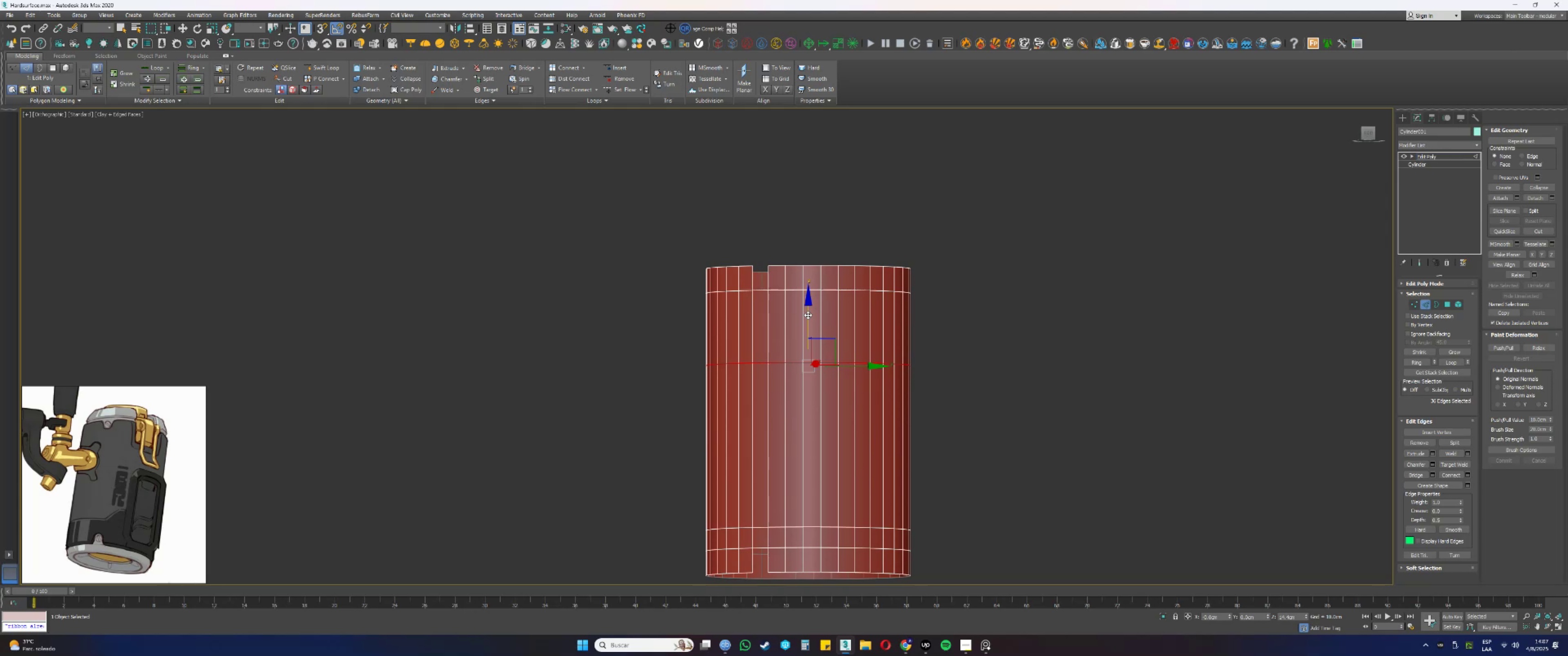 
left_click_drag(start_coordinate=[808, 315], to_coordinate=[804, 311])
 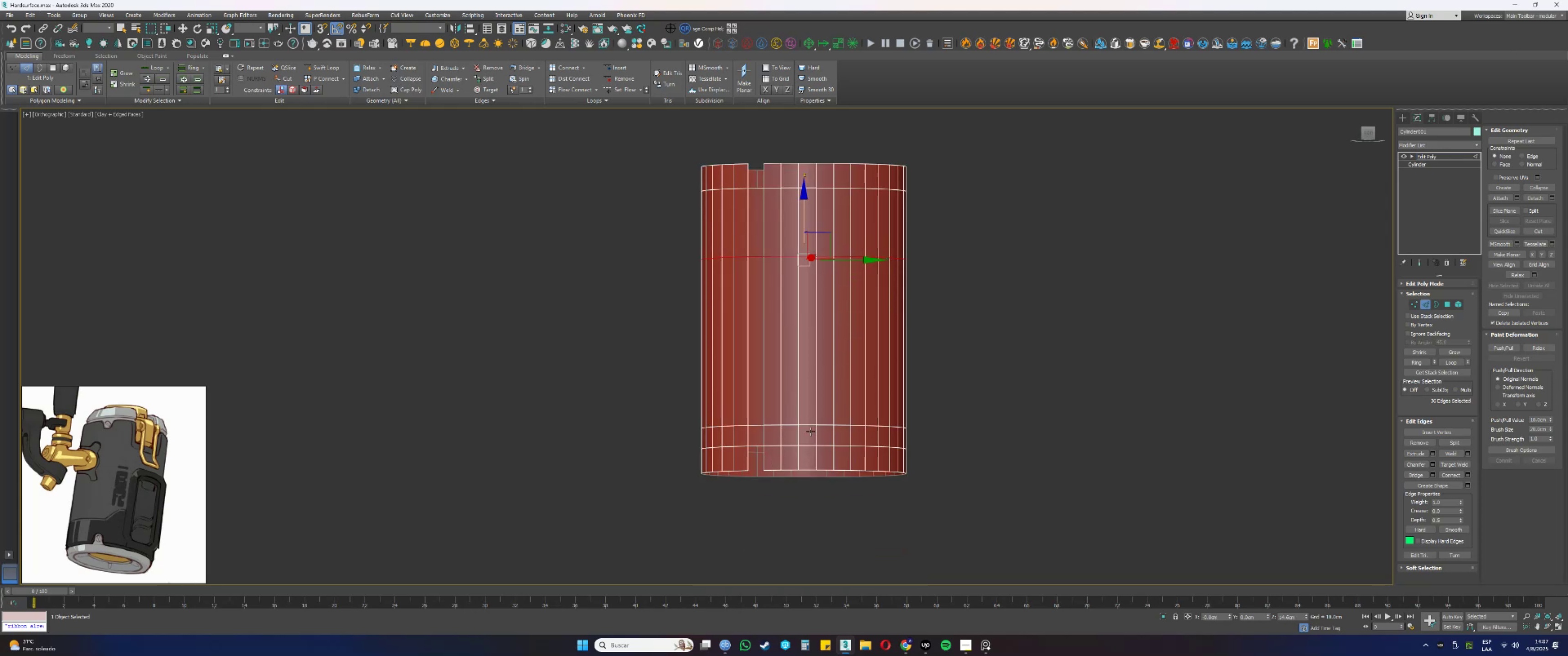 
double_click([807, 425])
 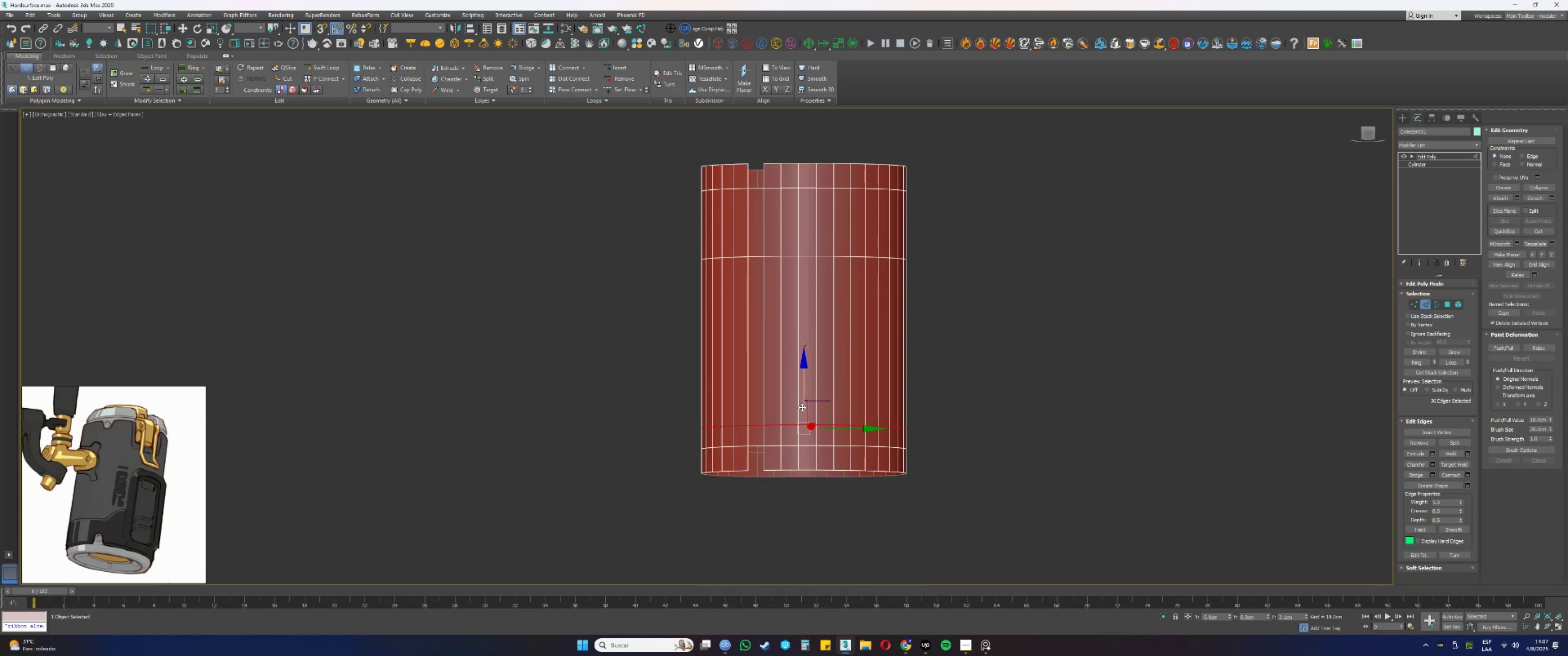 
left_click_drag(start_coordinate=[805, 394], to_coordinate=[810, 323])
 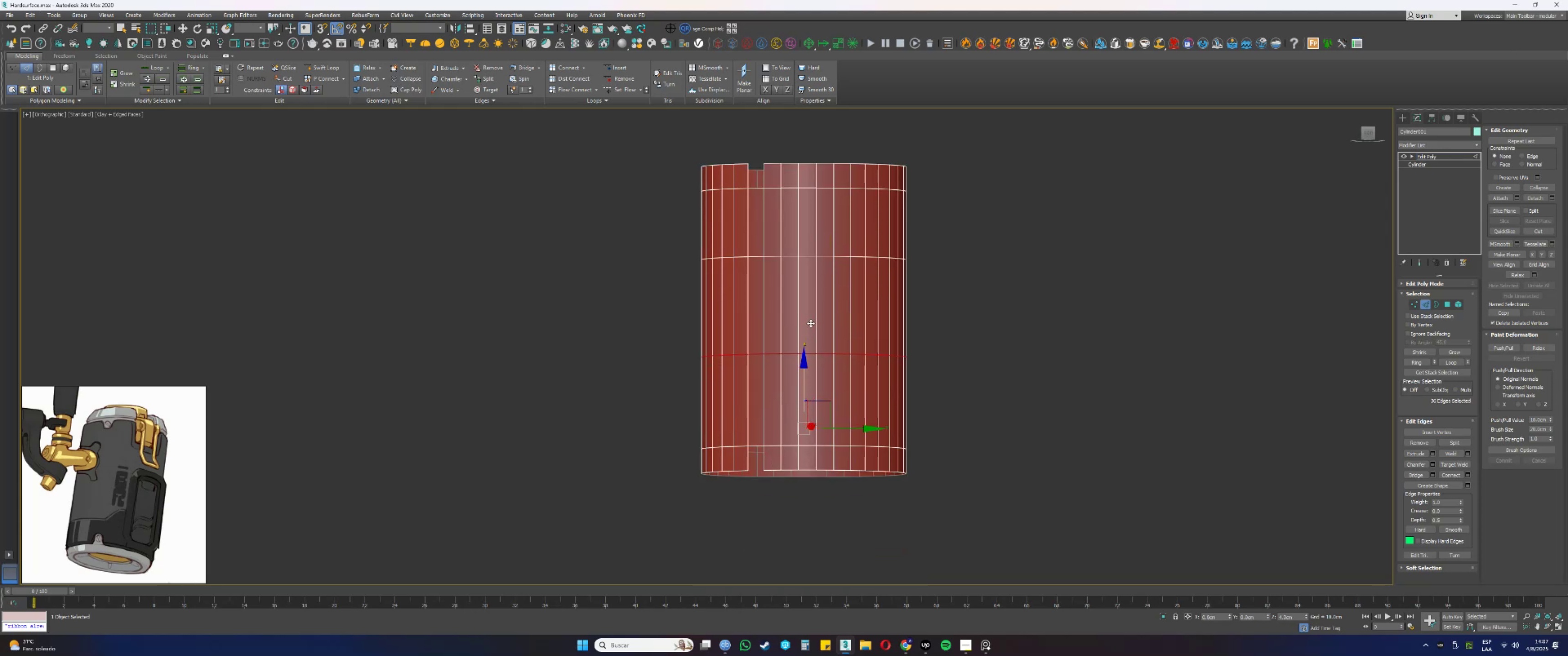 
left_click_drag(start_coordinate=[810, 323], to_coordinate=[815, 322])
 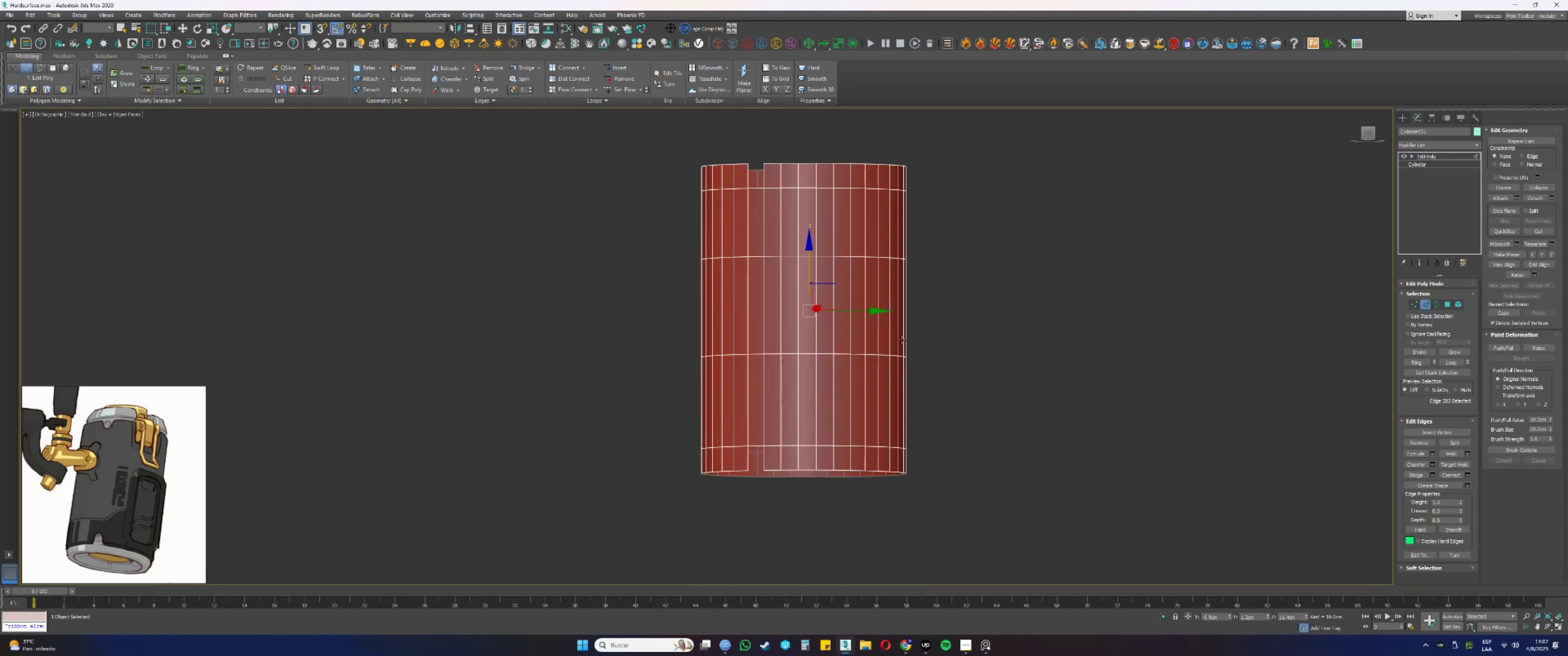 
key(Control+ControlLeft)
 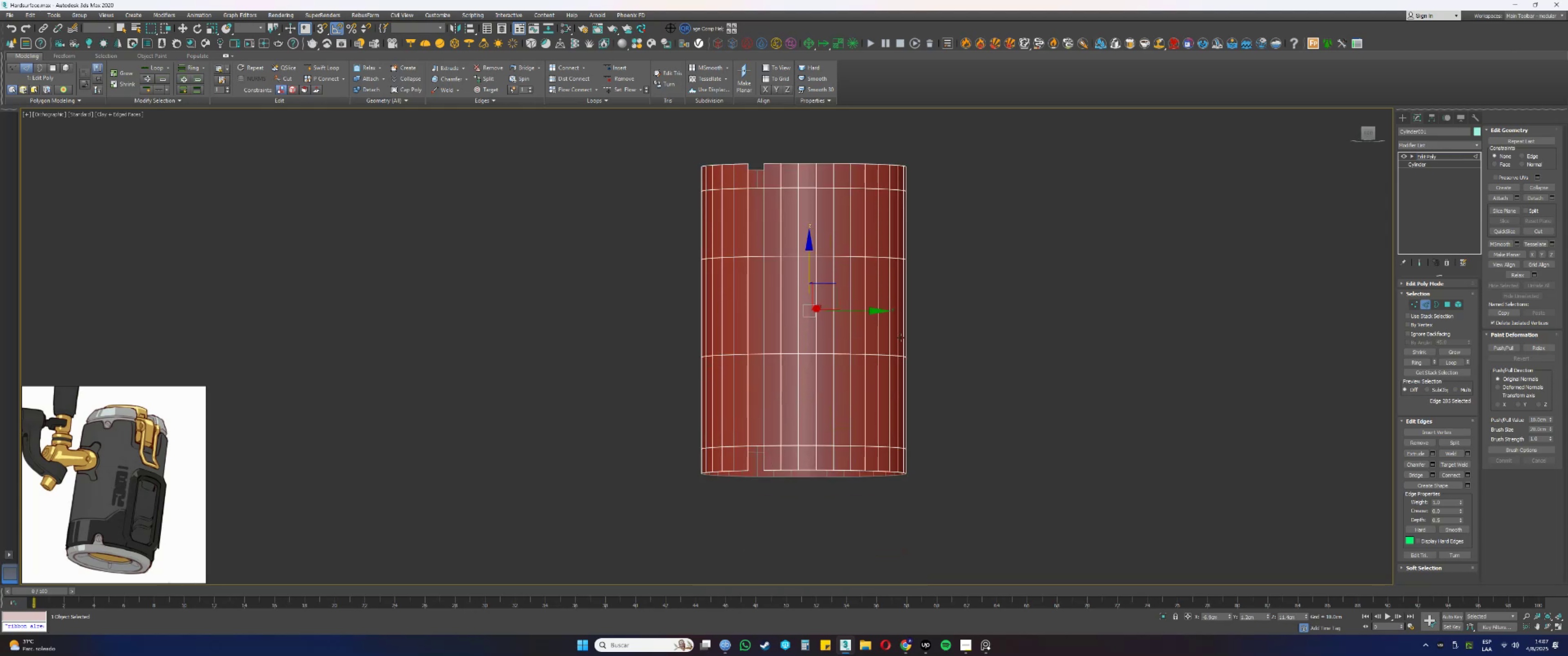 
key(Control+Z)
 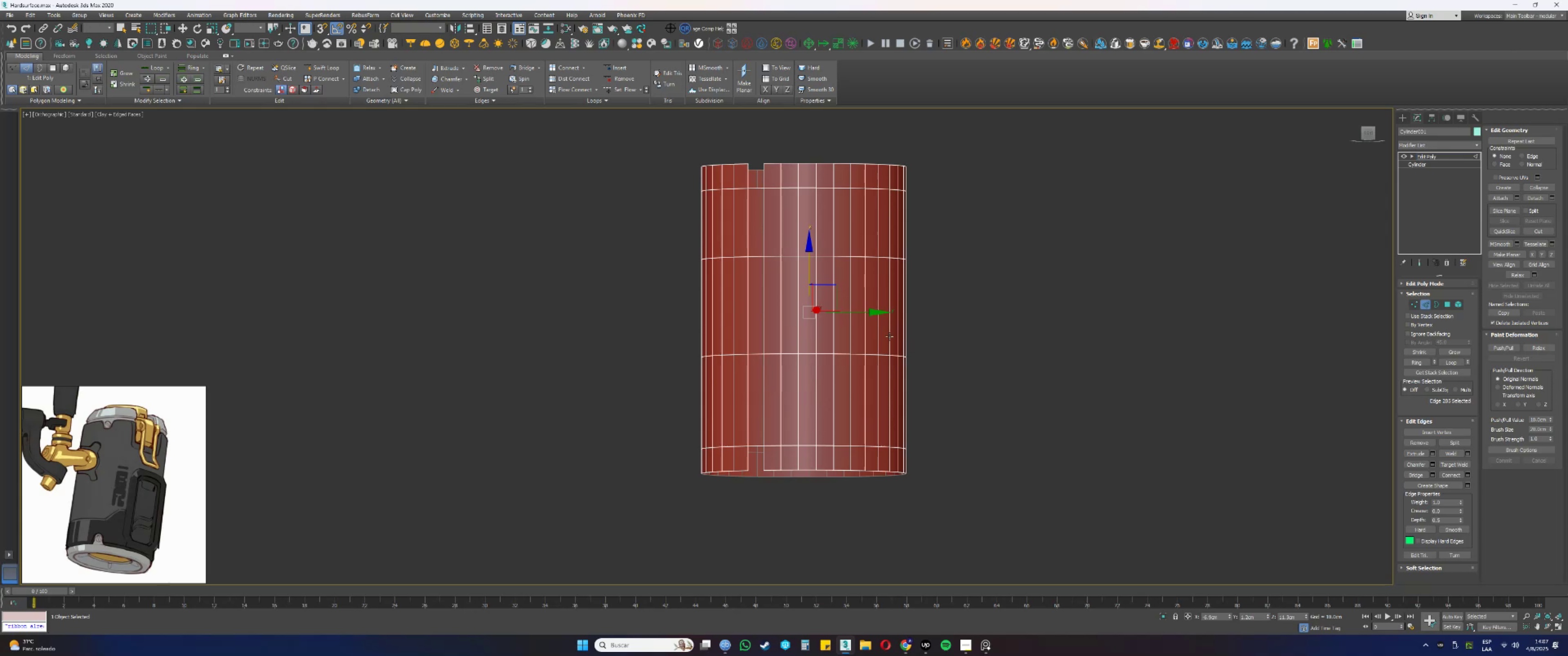 
key(Control+ControlLeft)
 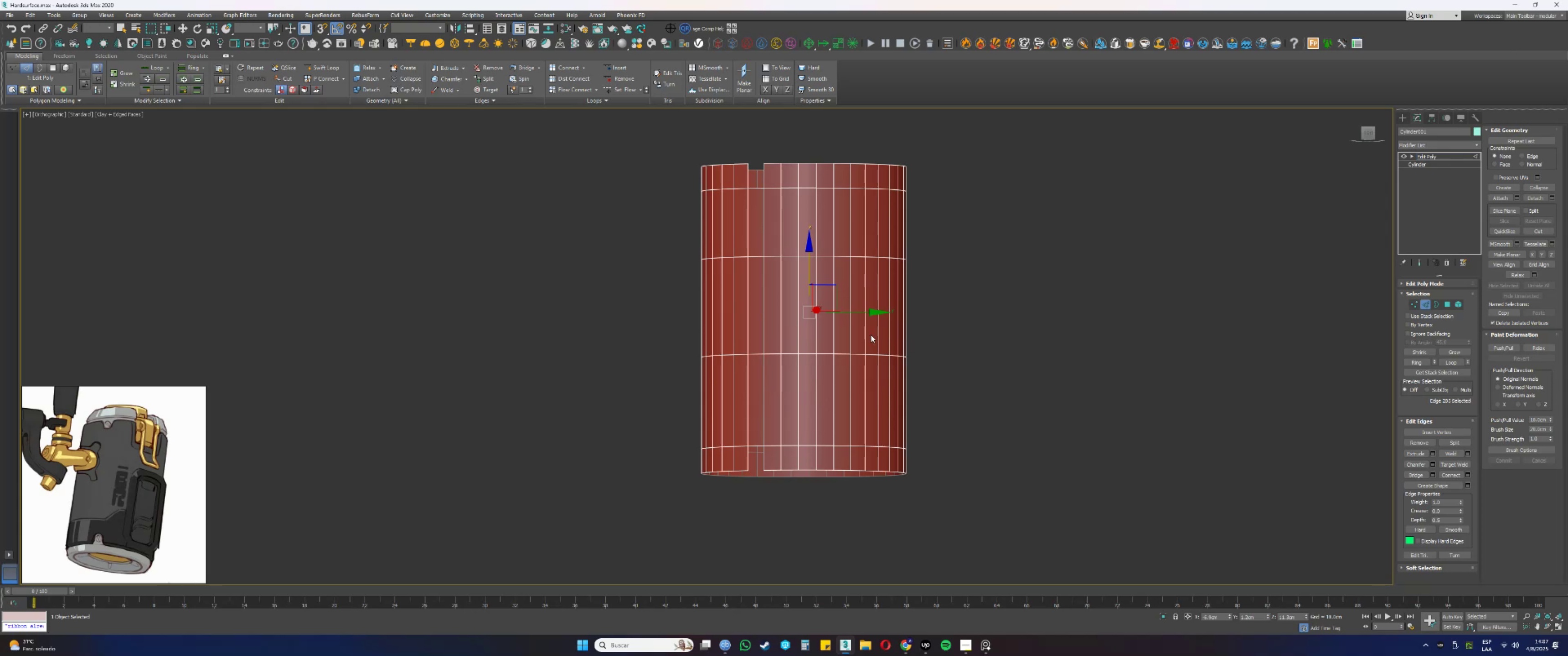 
key(Control+Z)
 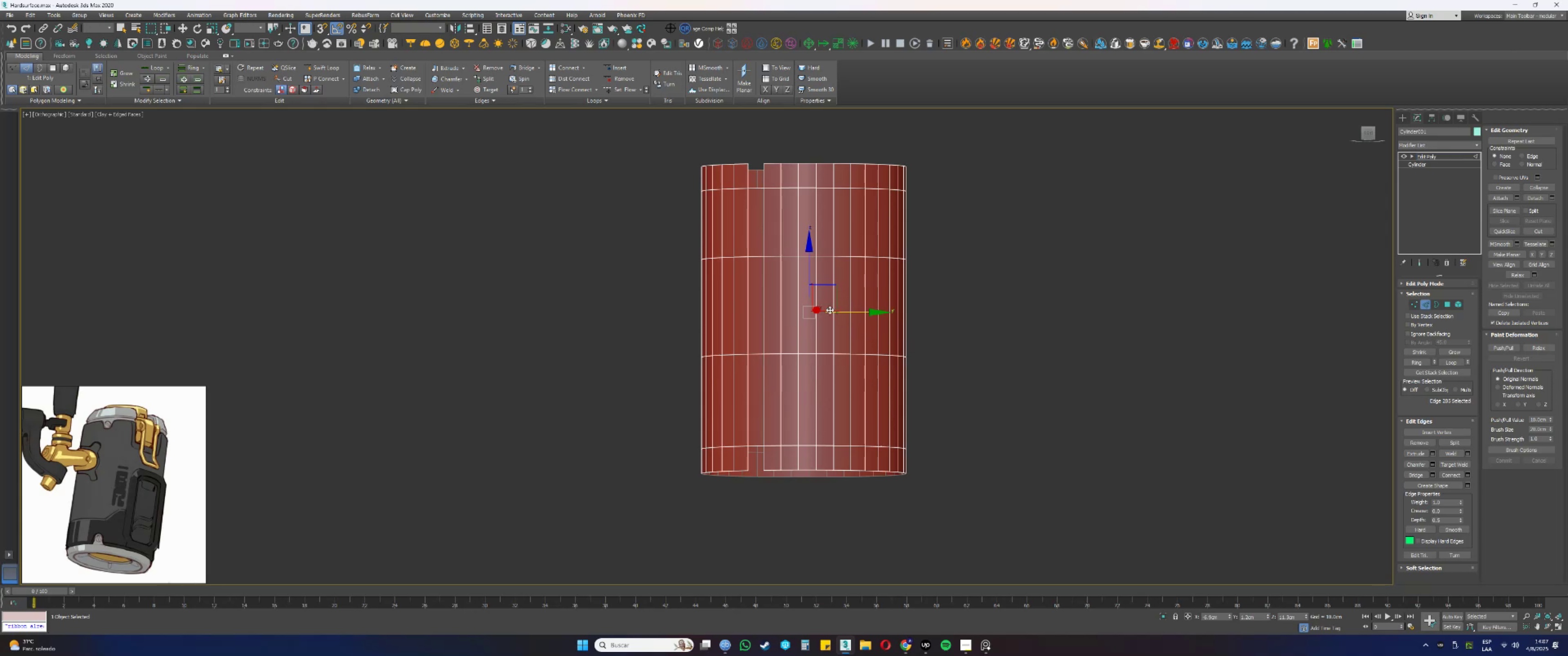 
key(Control+ControlLeft)
 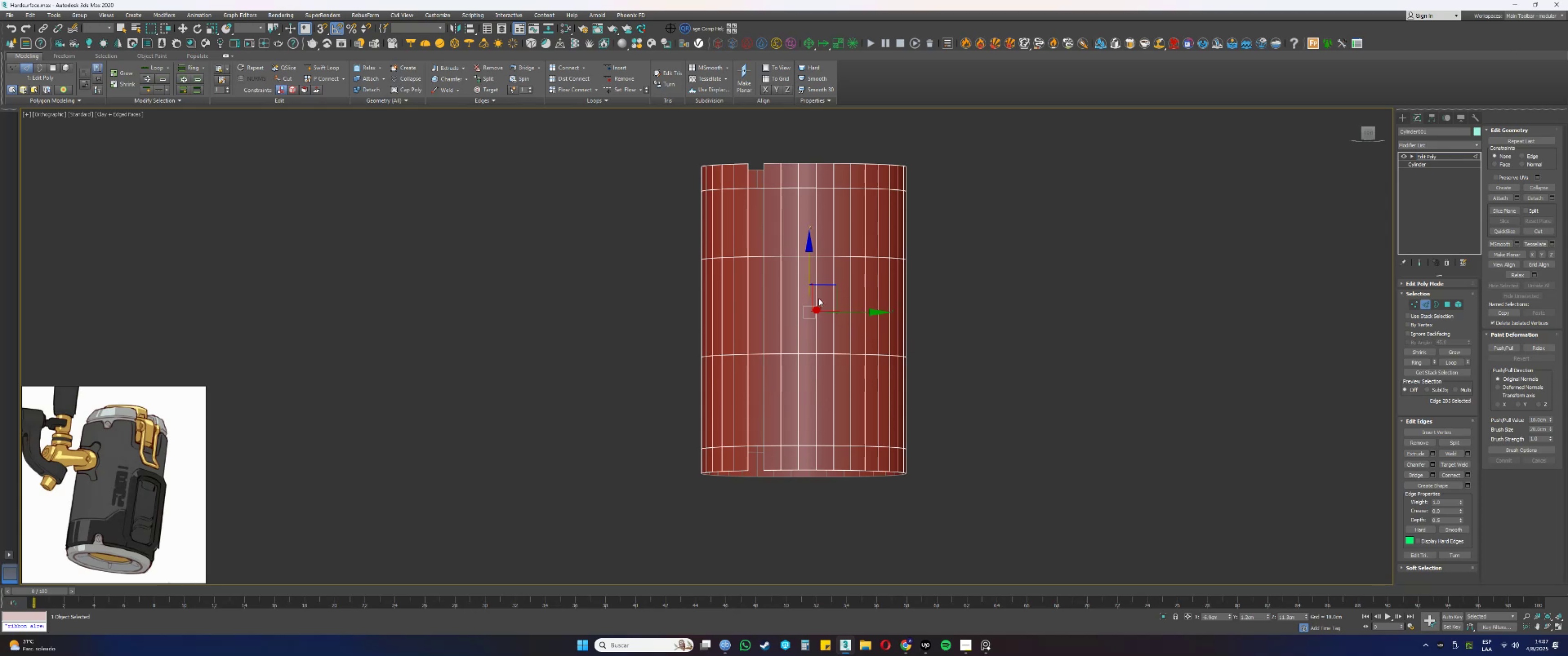 
key(Control+Z)
 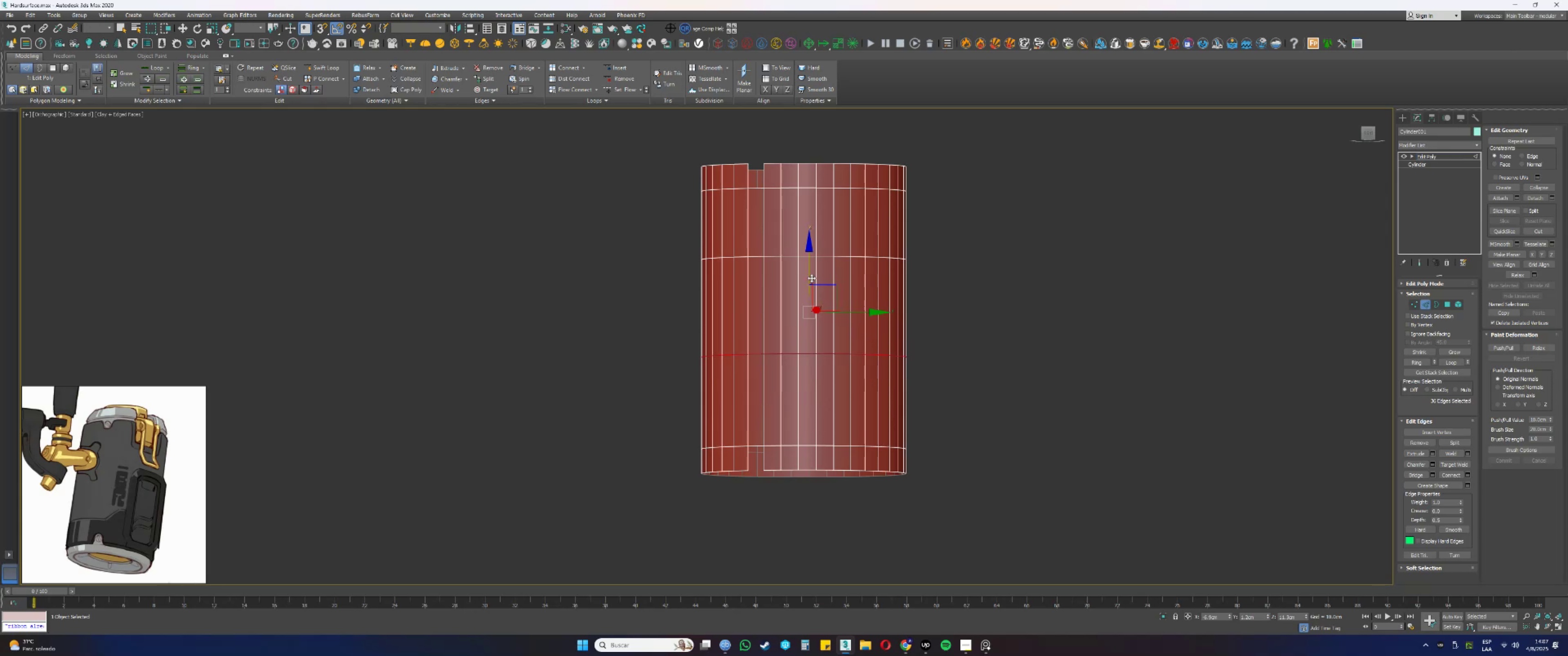 
left_click_drag(start_coordinate=[810, 272], to_coordinate=[811, 212])
 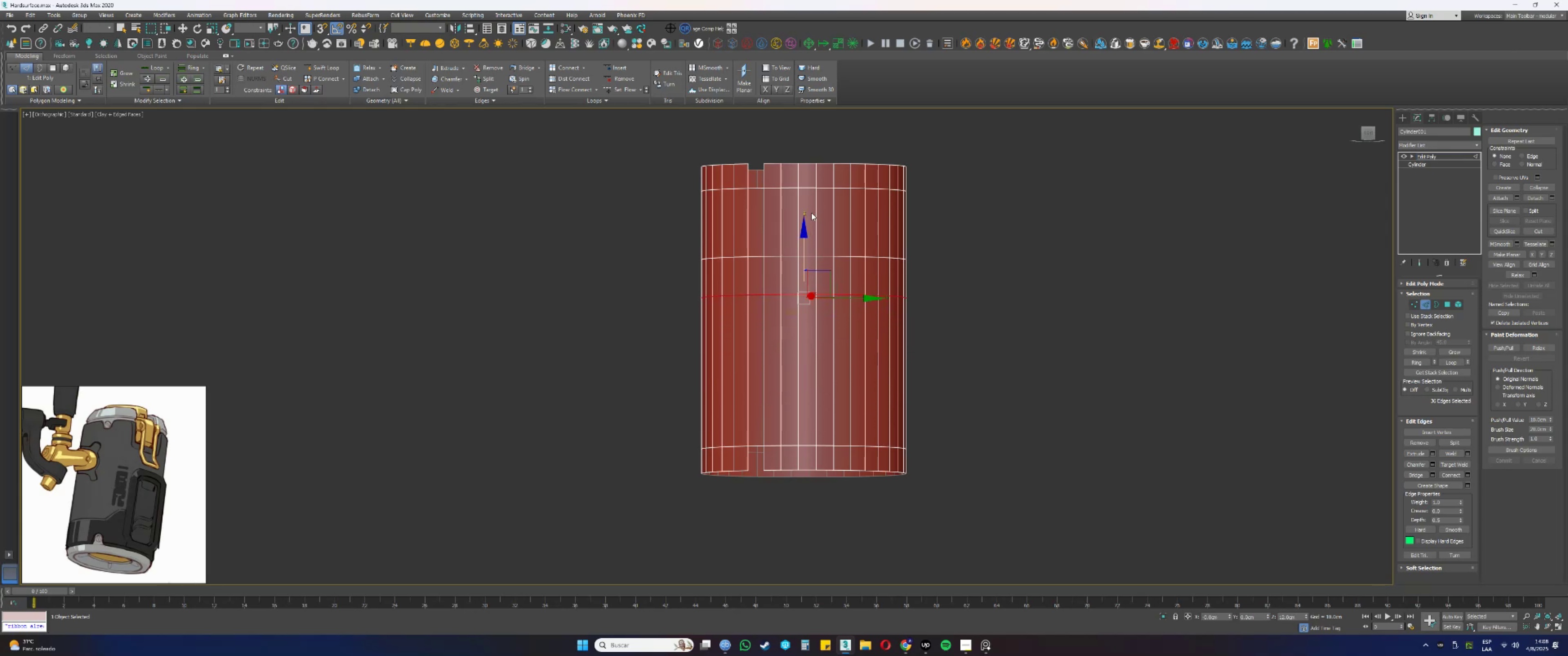 
type(4q)
 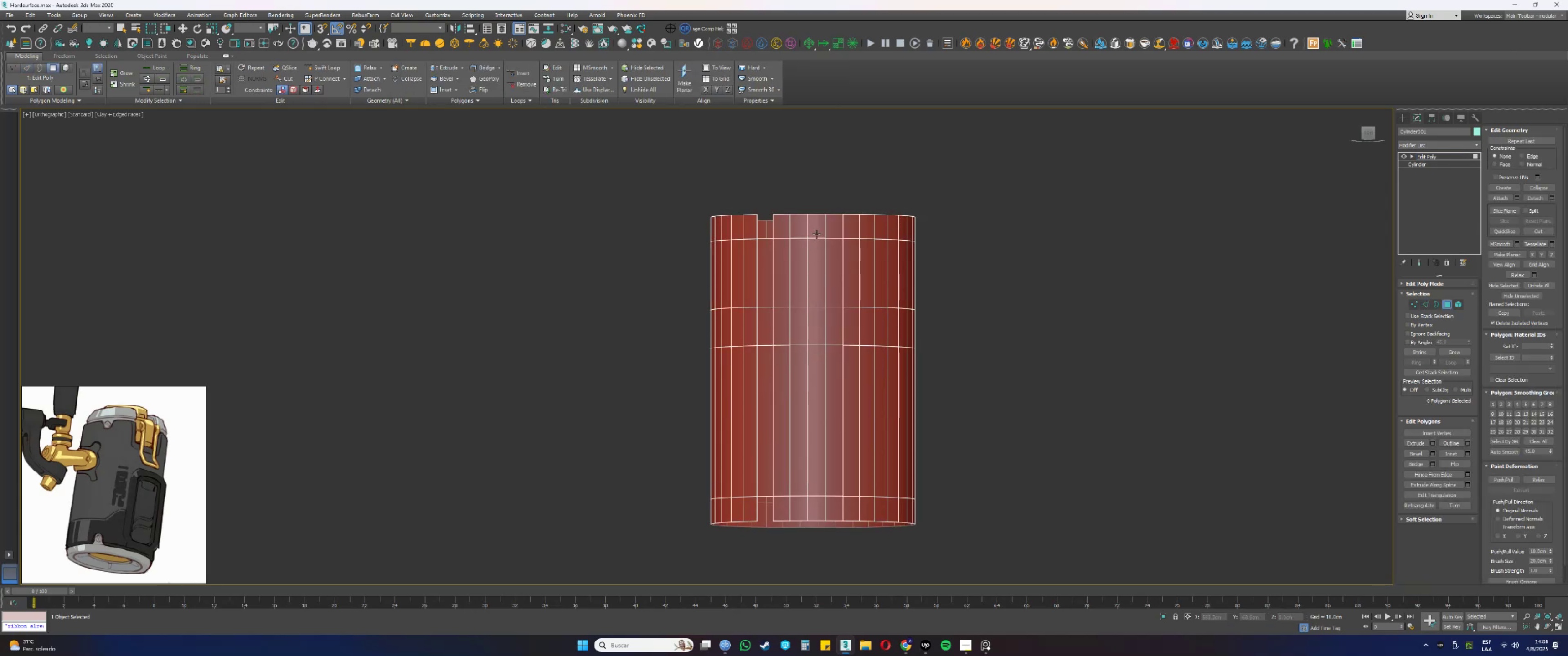 
left_click([815, 229])
 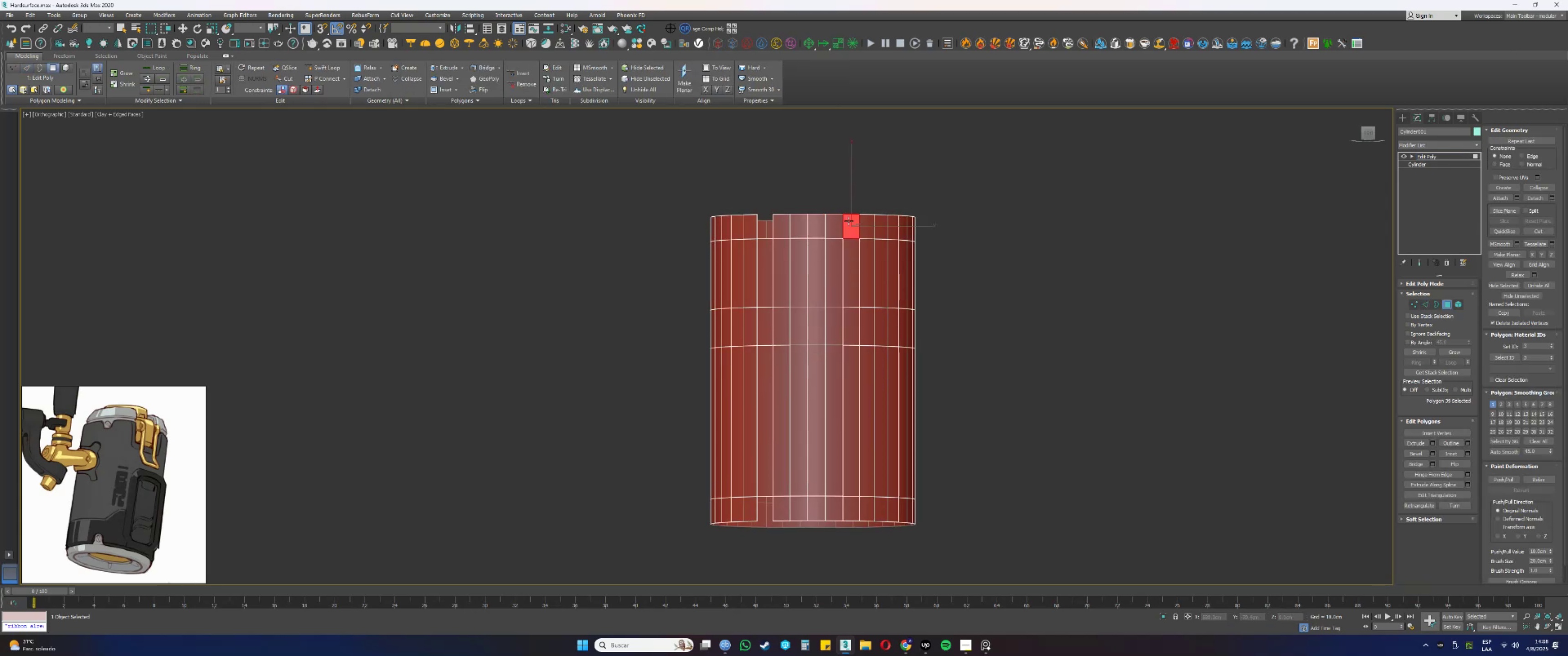 
type(fz)
 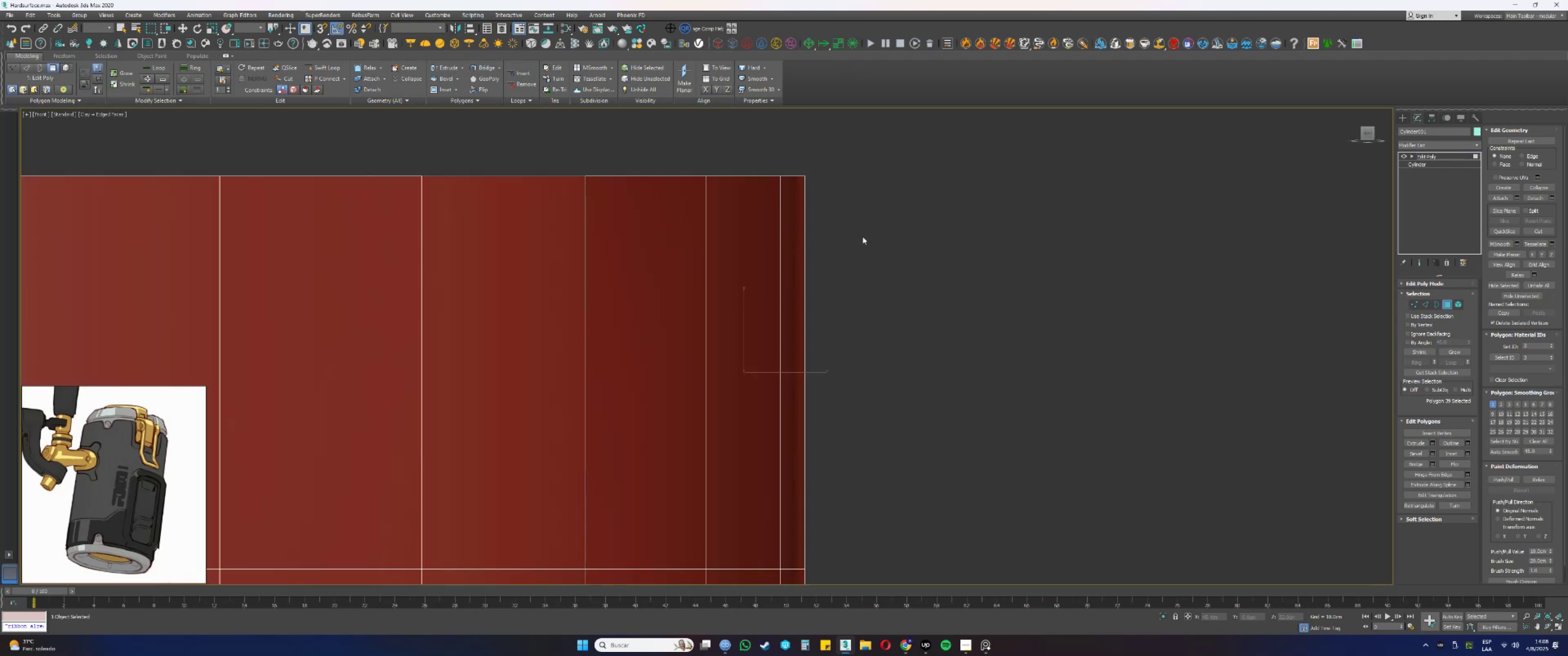 
scroll: coordinate [836, 262], scroll_direction: down, amount: 12.0
 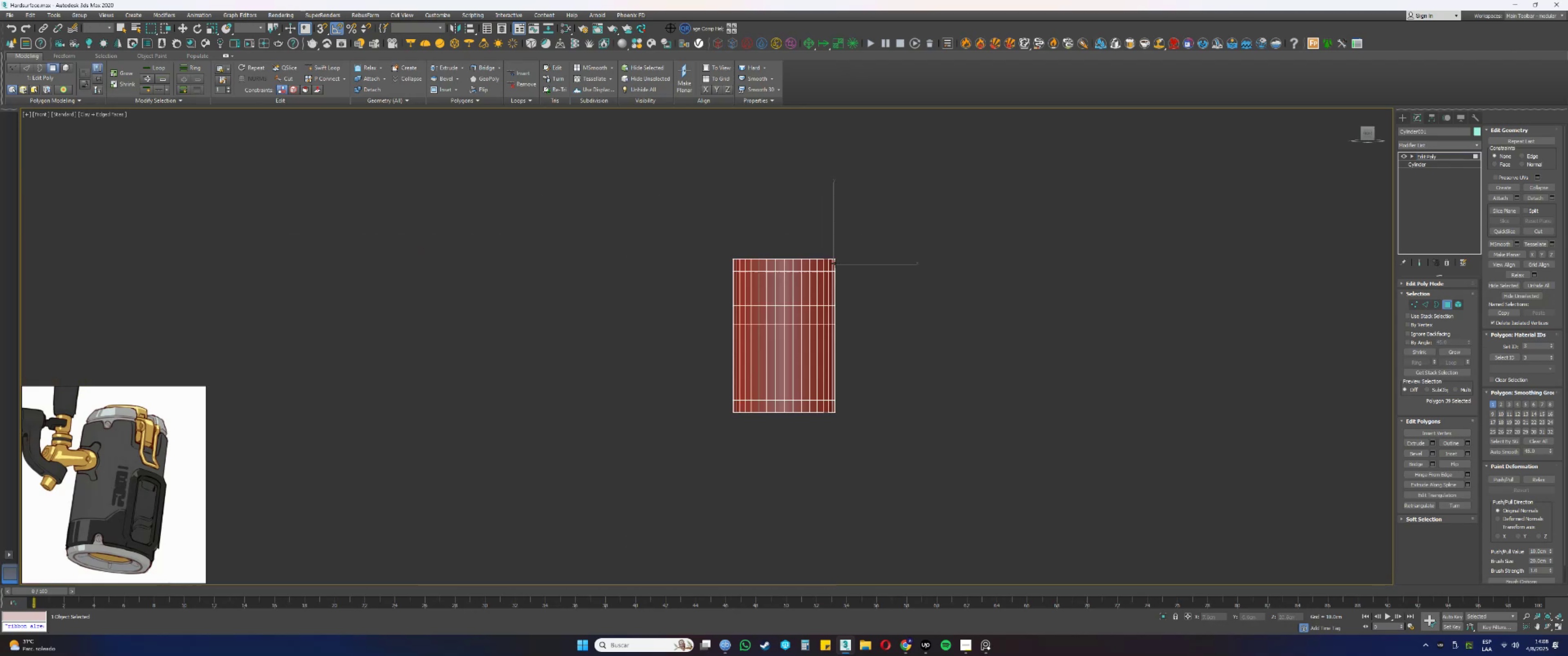 
hold_key(key=AltLeft, duration=0.49)
 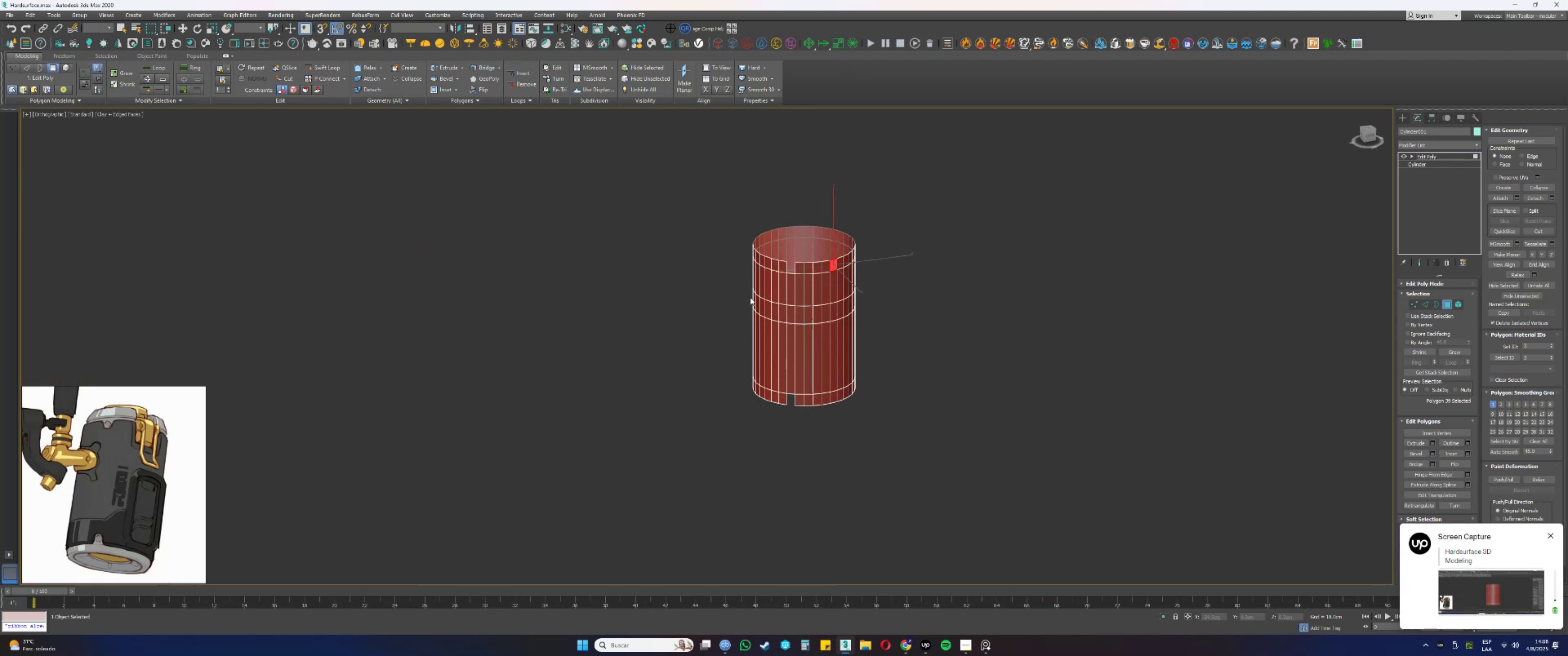 
scroll: coordinate [846, 276], scroll_direction: up, amount: 3.0
 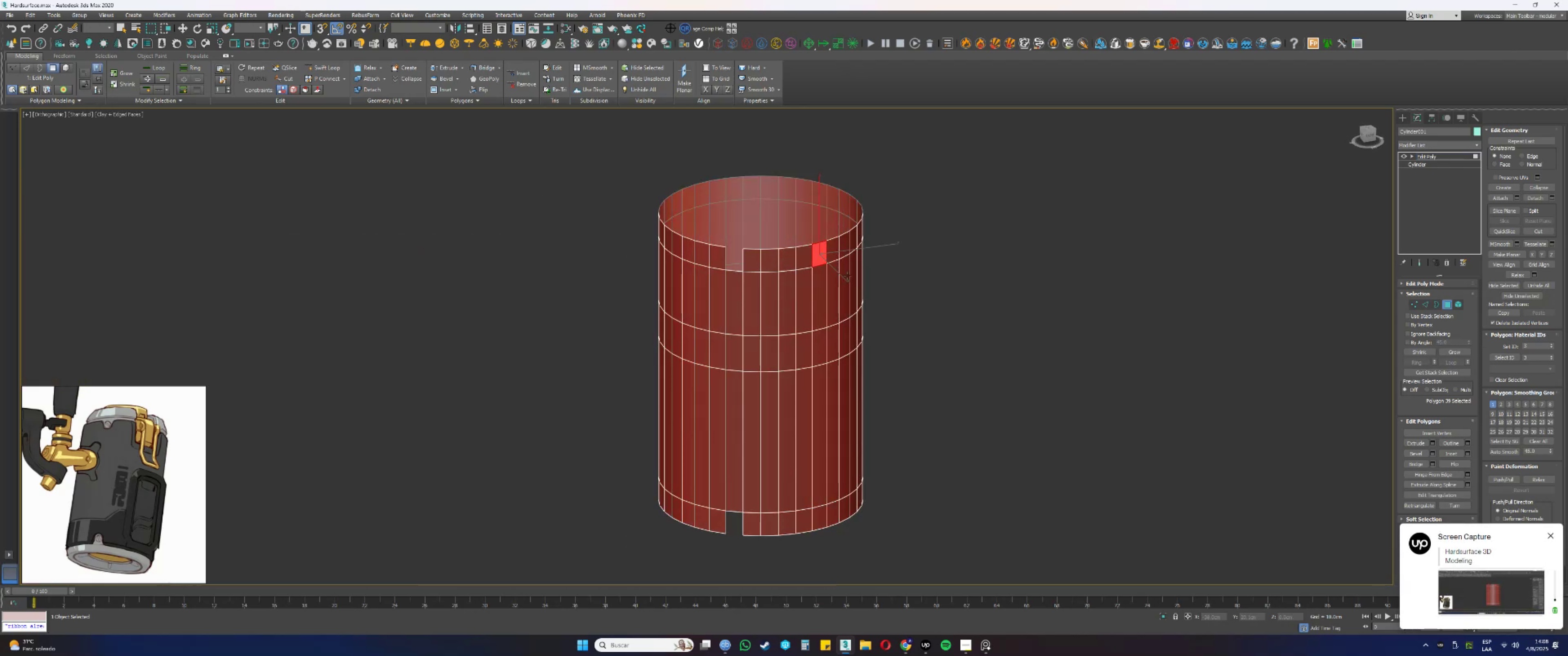 
key(Alt+AltLeft)
 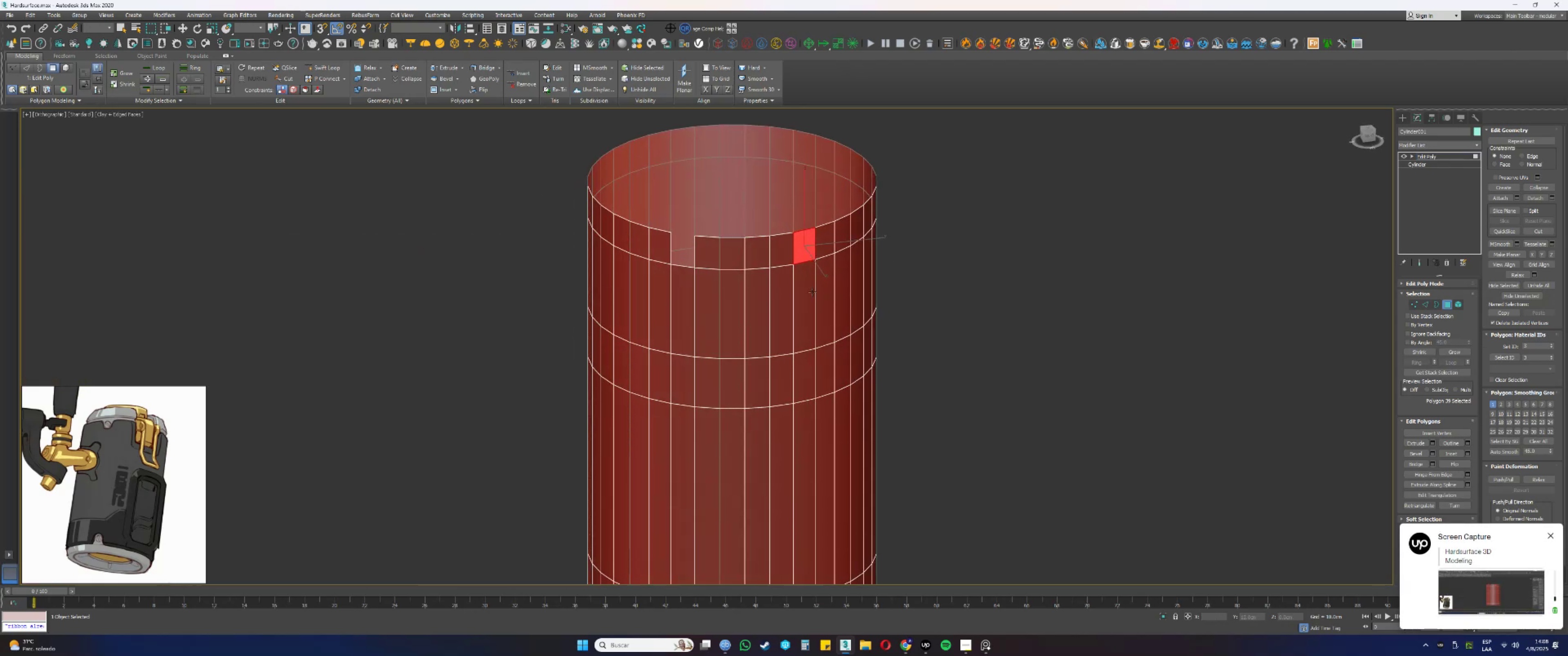 
hold_key(key=AltLeft, duration=0.56)
 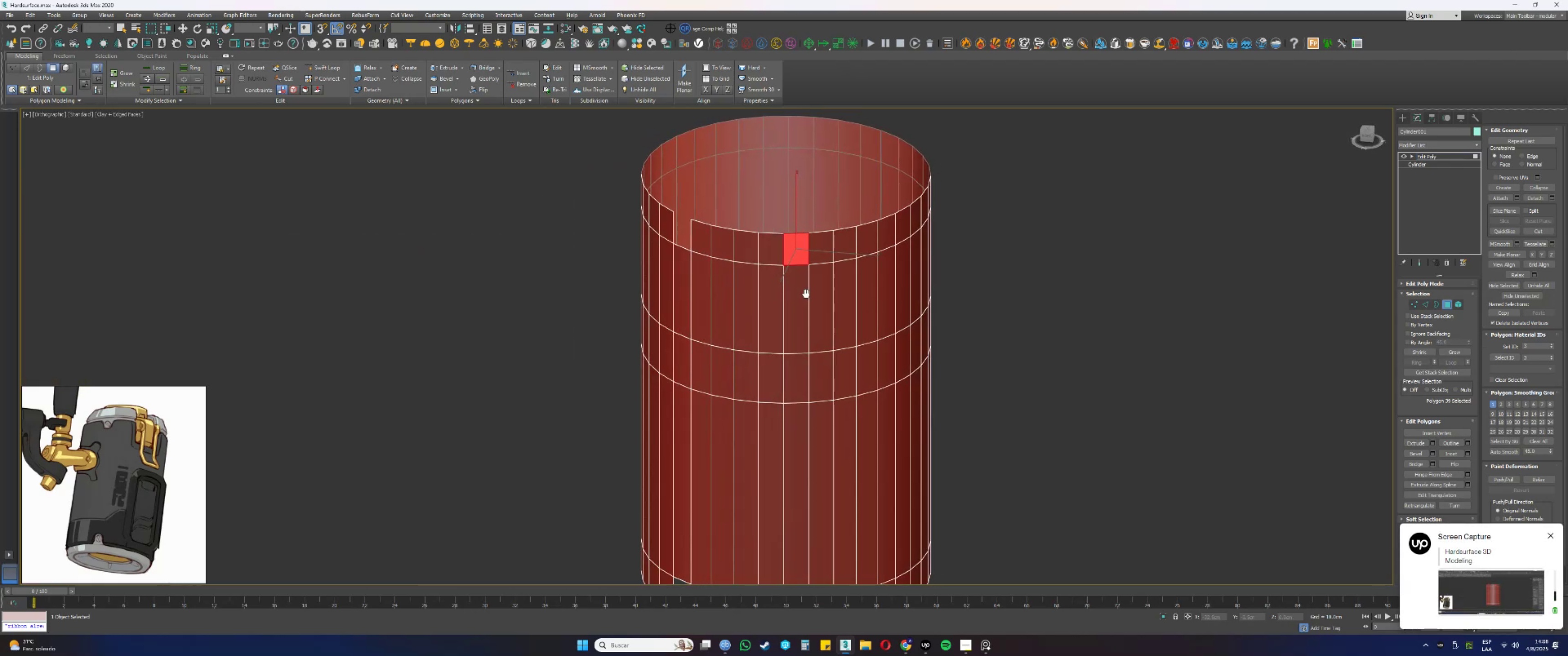 
key(Alt+AltLeft)
 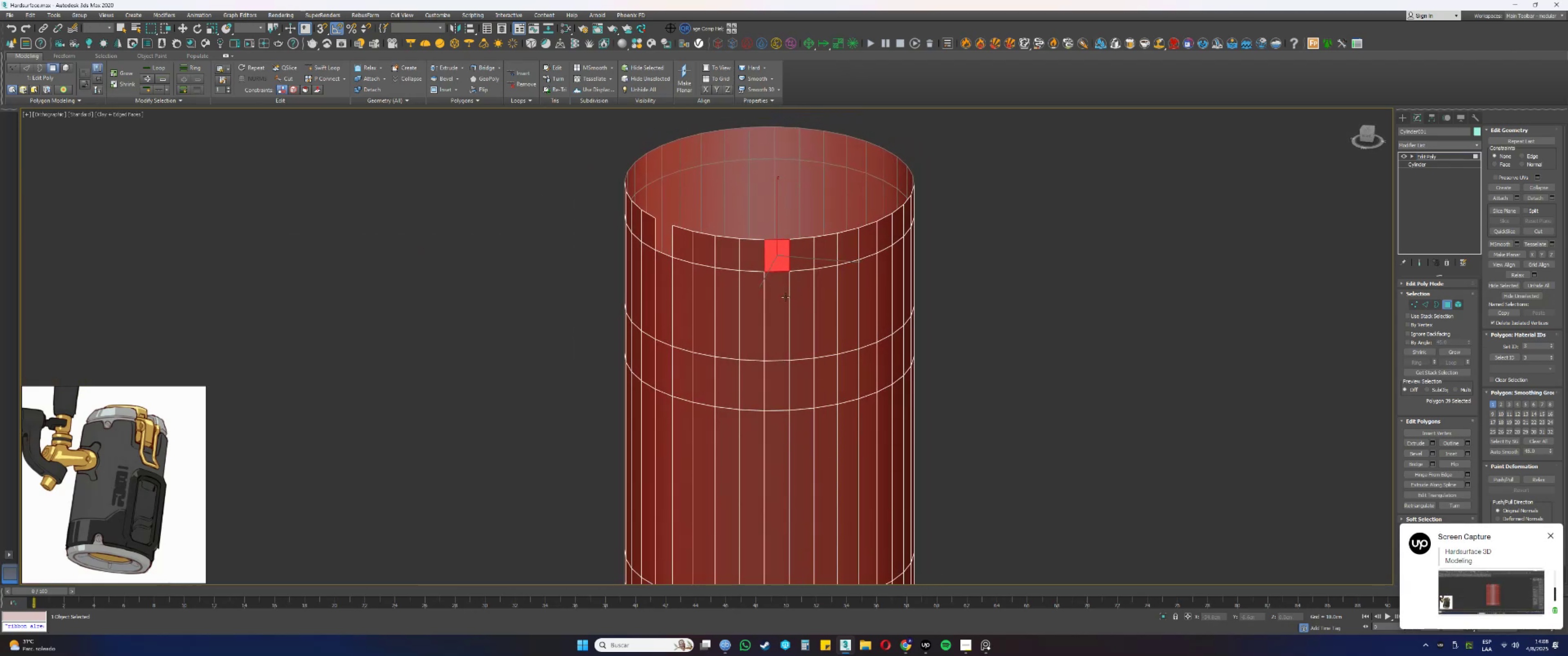 
hold_key(key=ControlLeft, duration=0.41)
left_click([785, 297])
 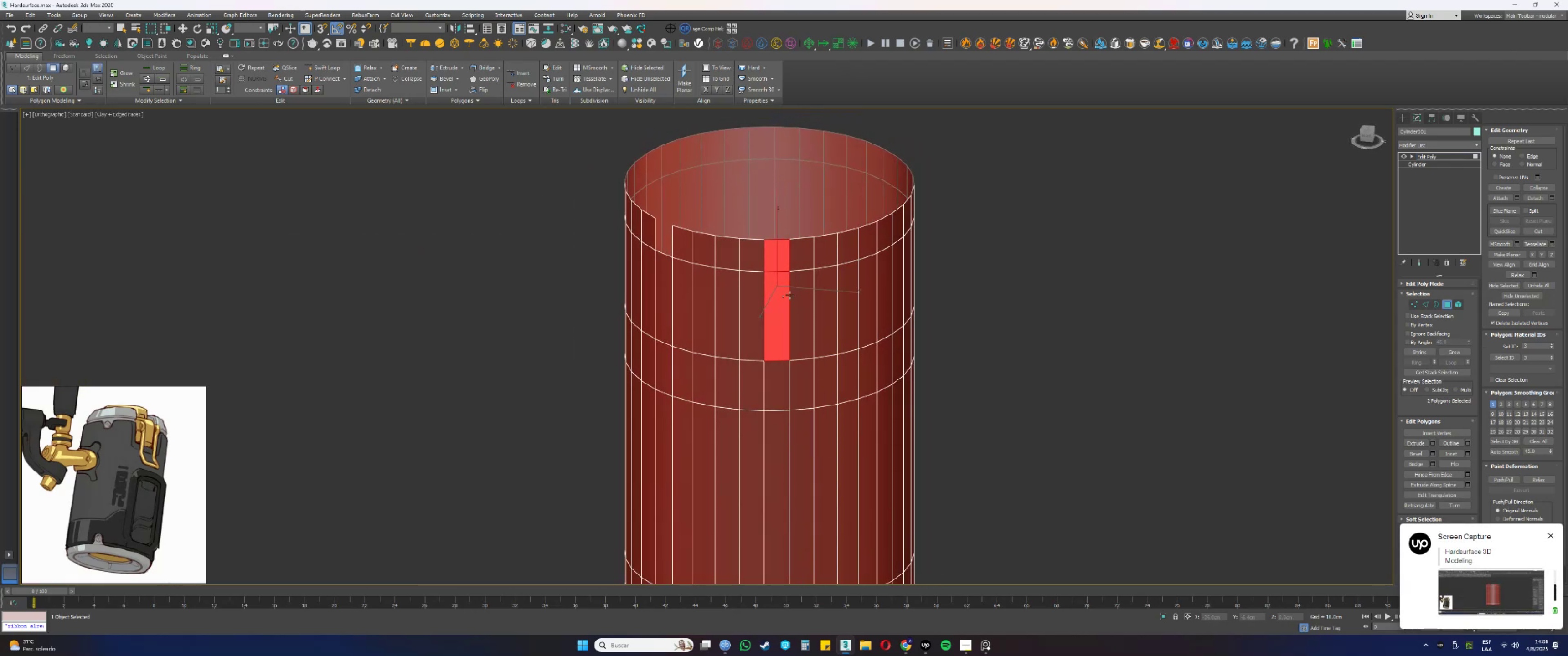 
hold_key(key=ControlLeft, duration=1.54)
left_click([803, 253])
 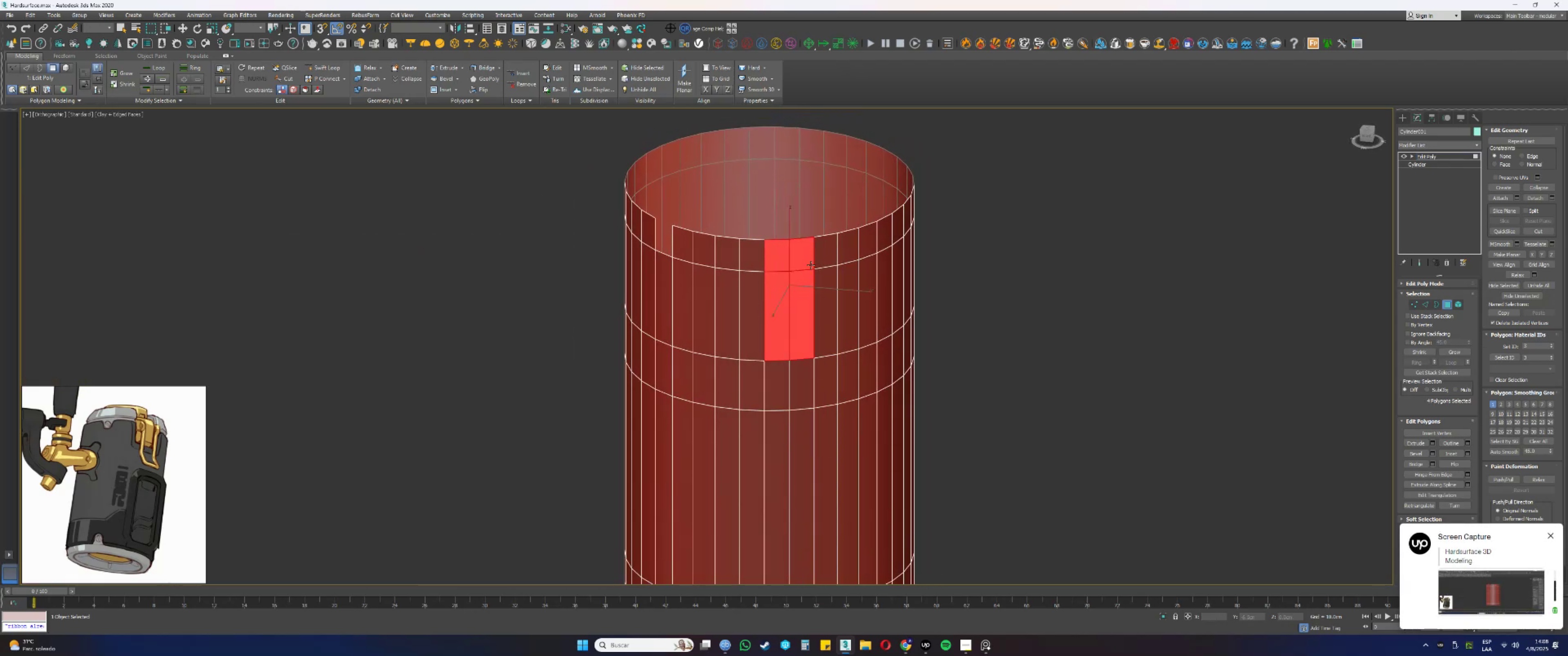 
triple_click([819, 255])
 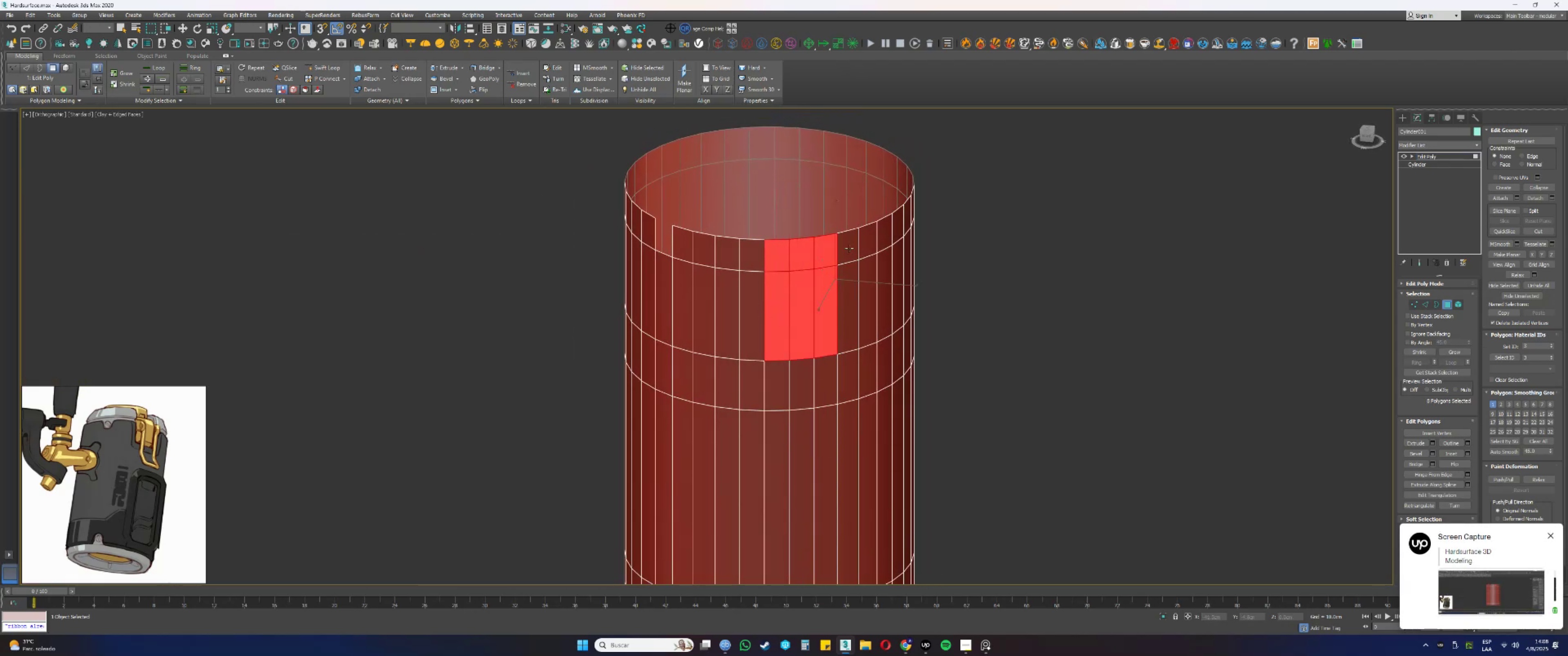 
triple_click([844, 294])
 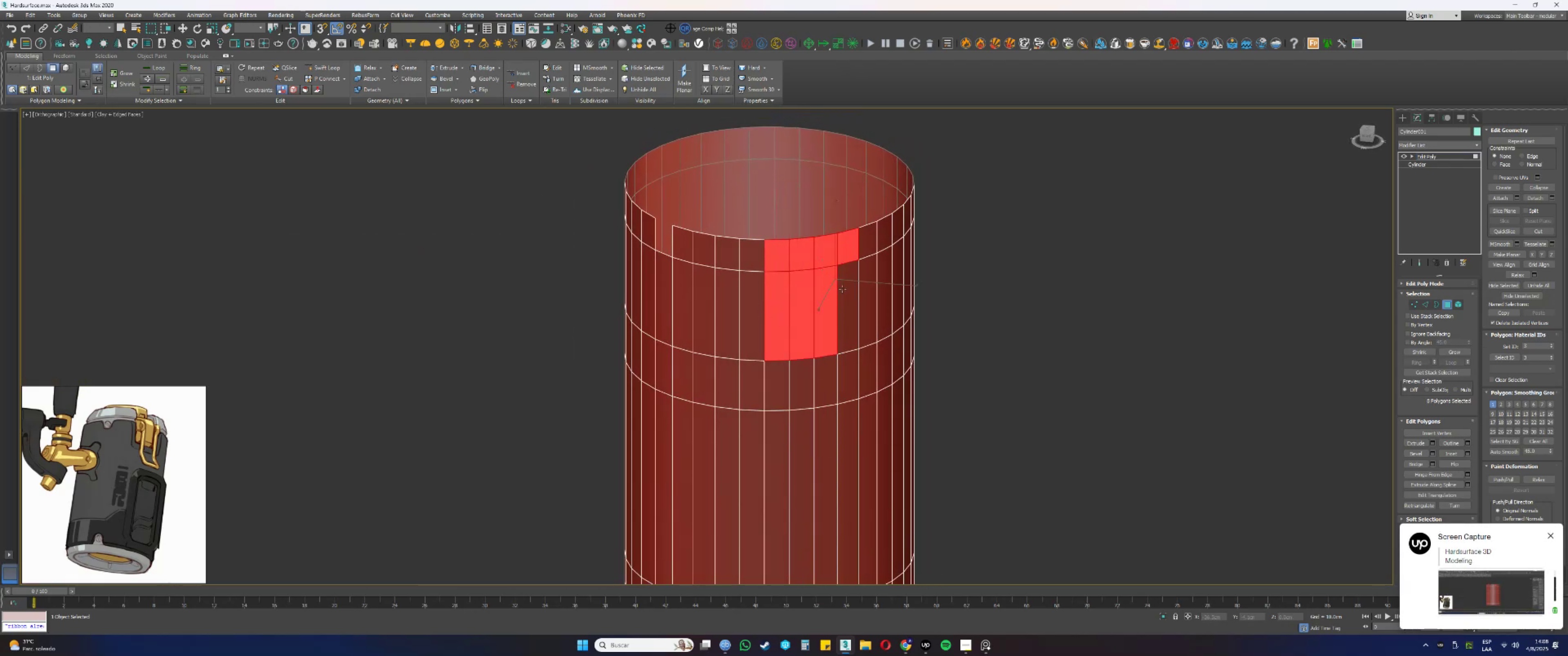 
key(Control+ControlLeft)
 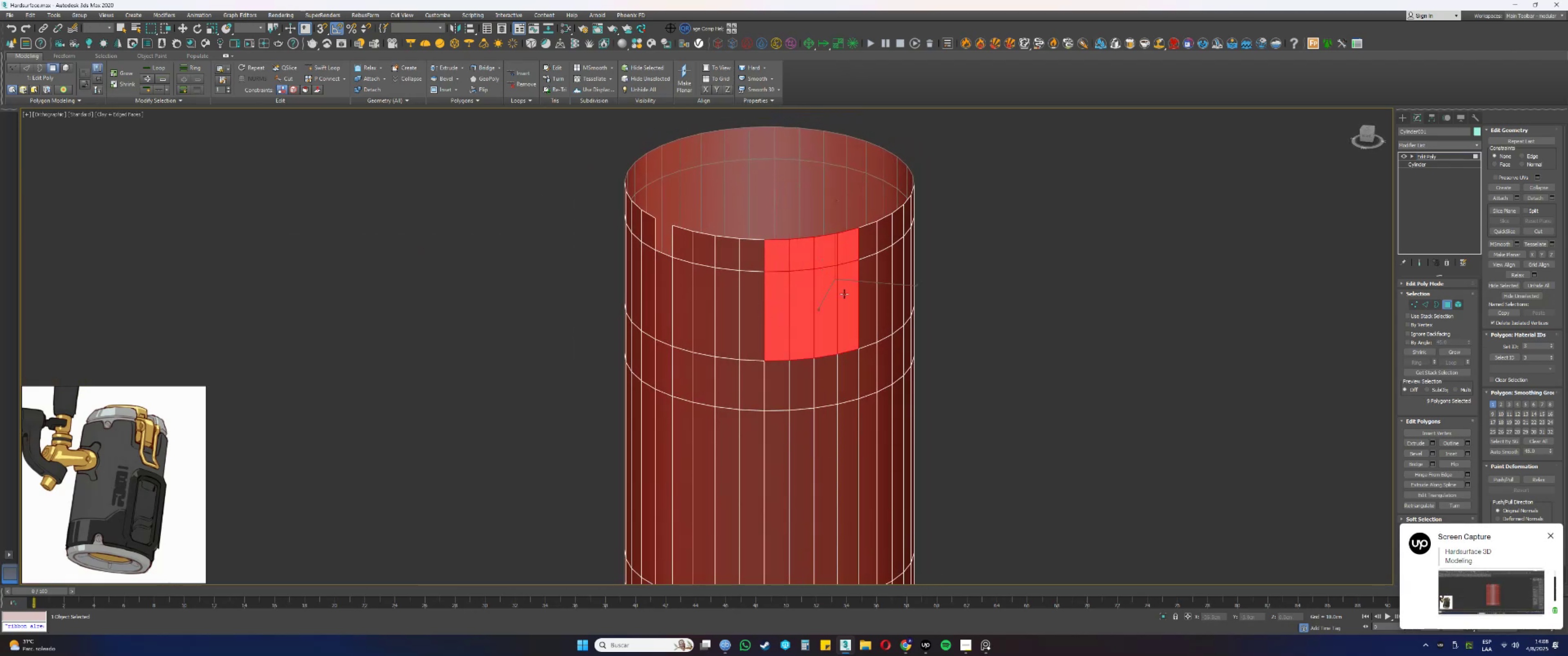 
key(Control+ControlLeft)
 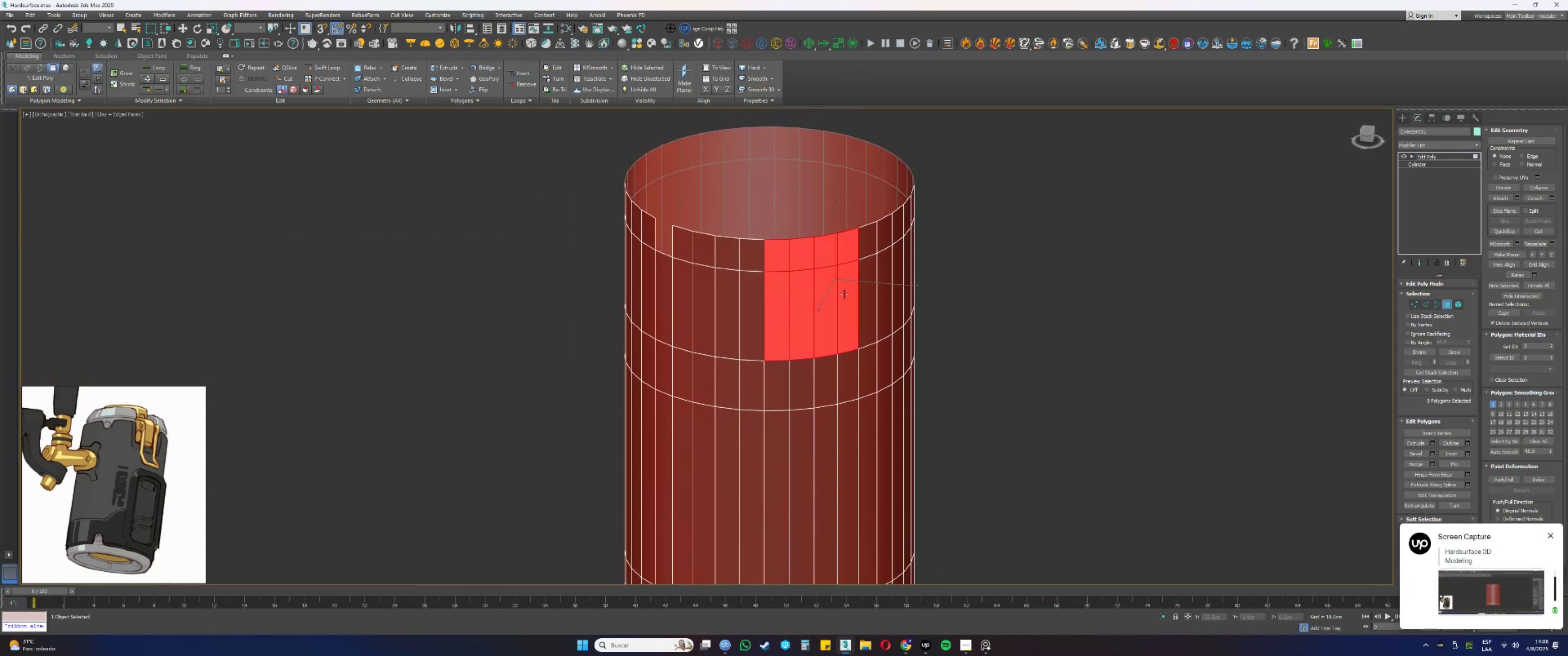 
key(Control+ControlLeft)
 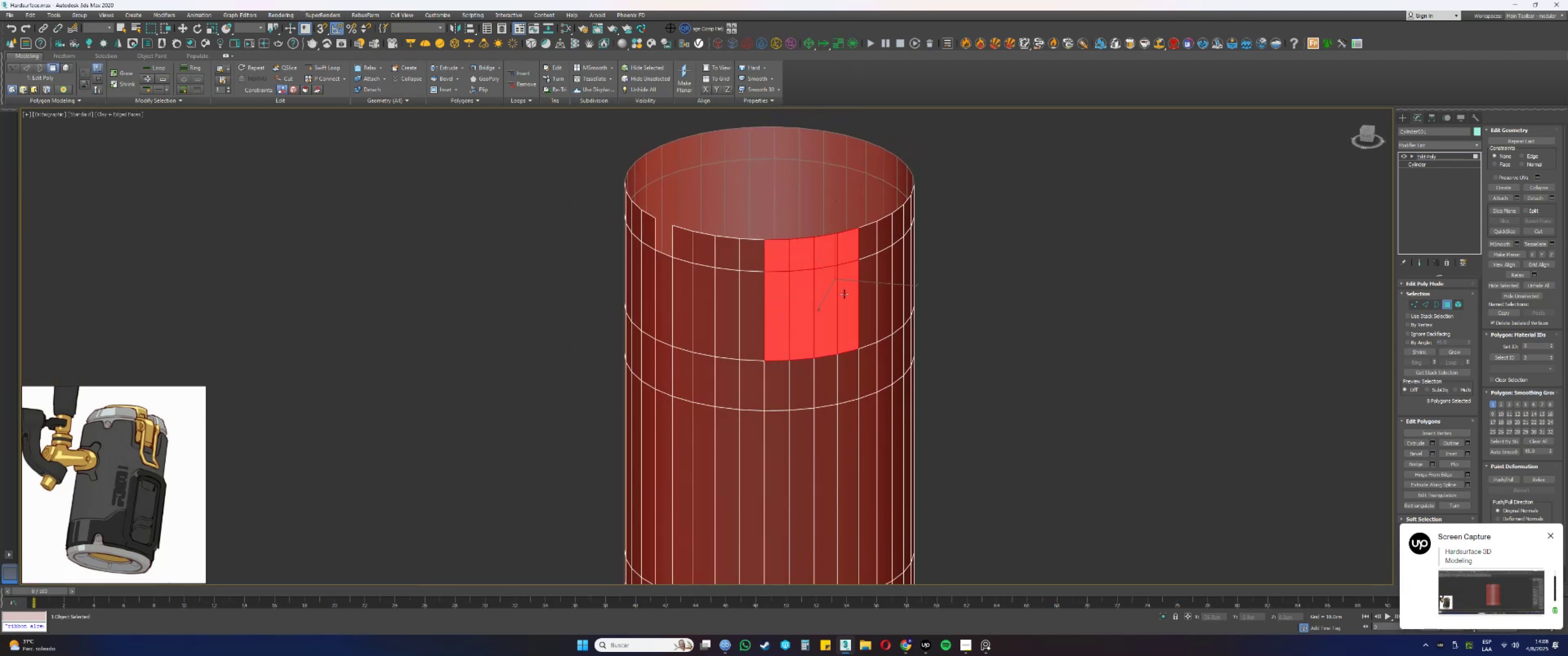 
key(Control+ControlLeft)
 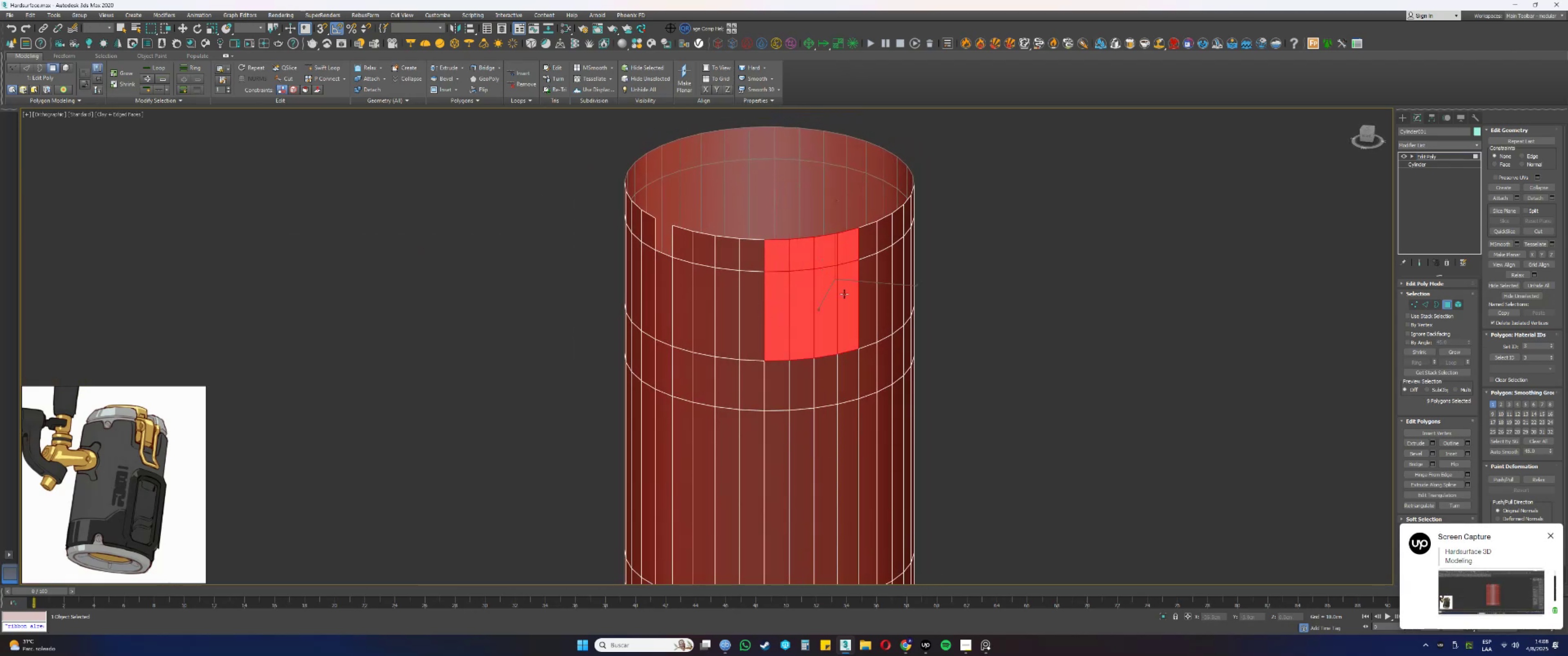 
hold_key(key=AltLeft, duration=0.36)
 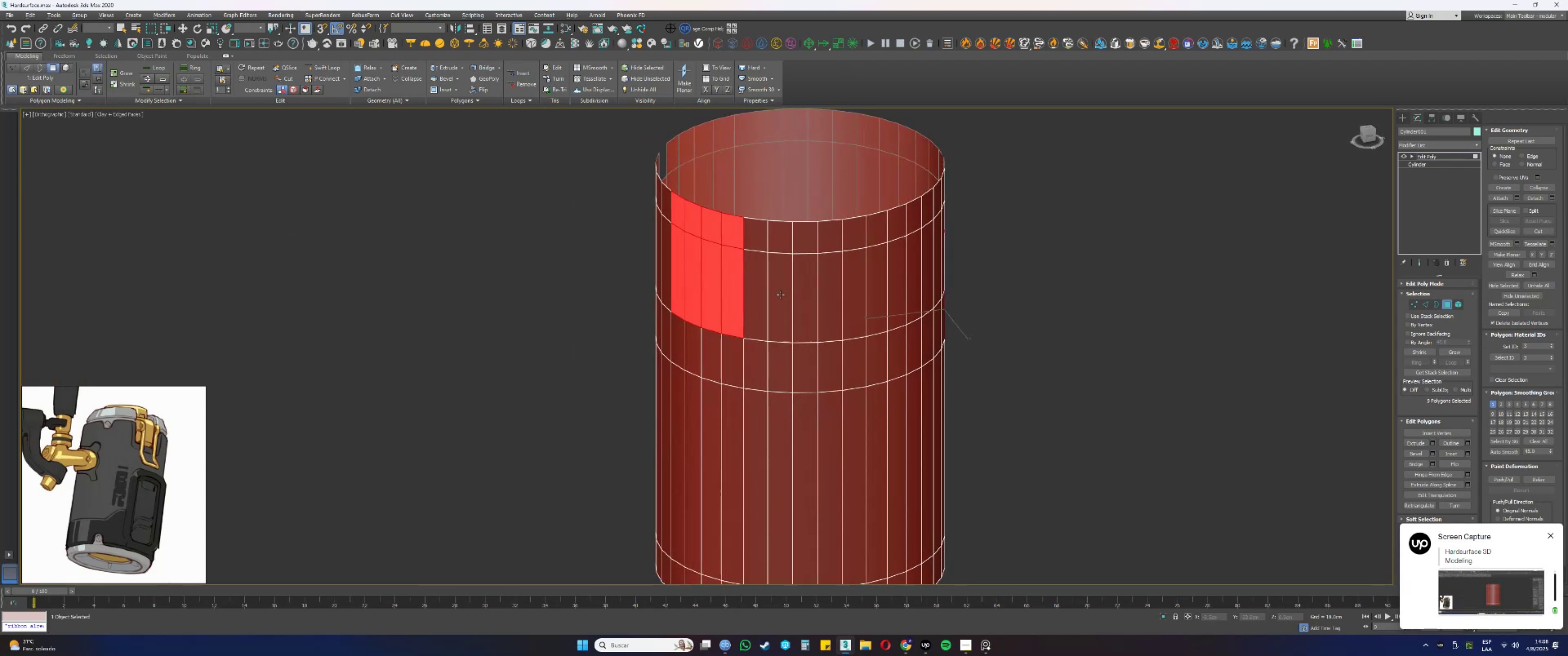 
key(F3)
 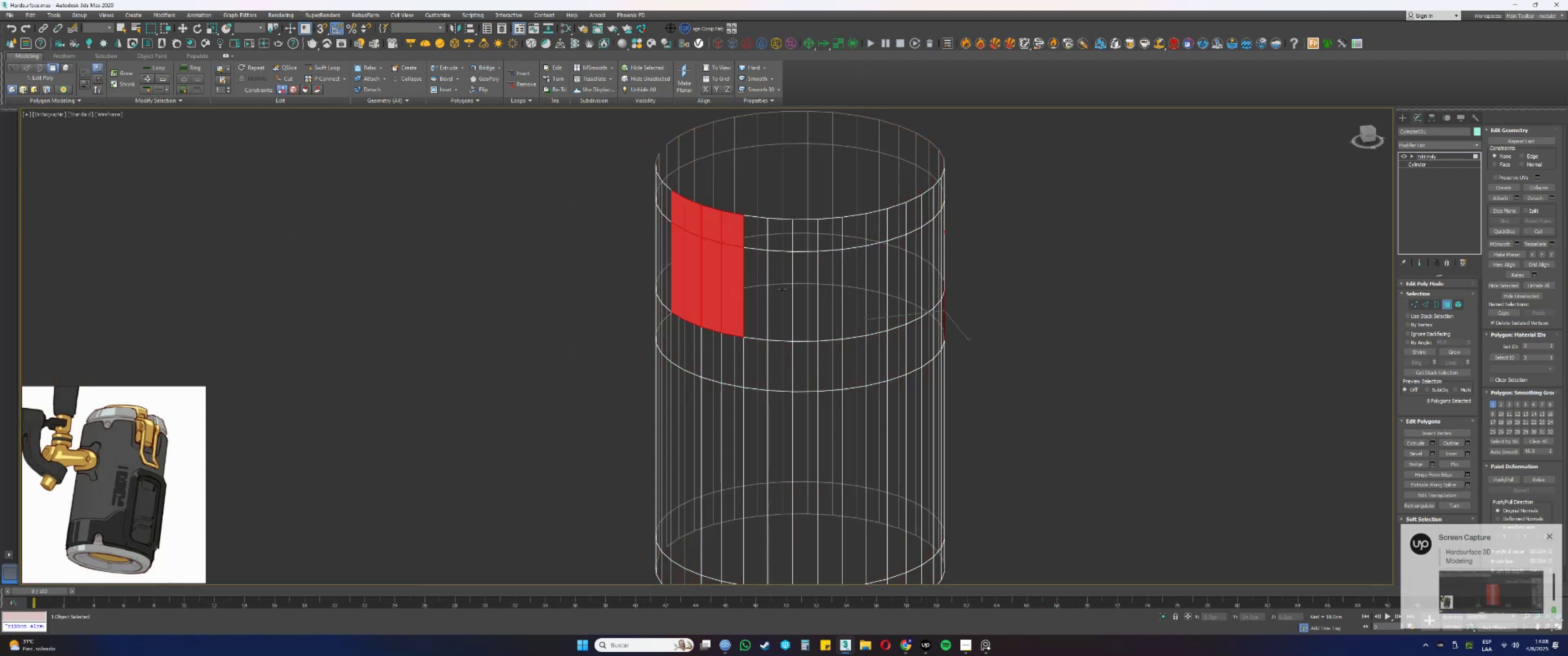 
key(F3)
 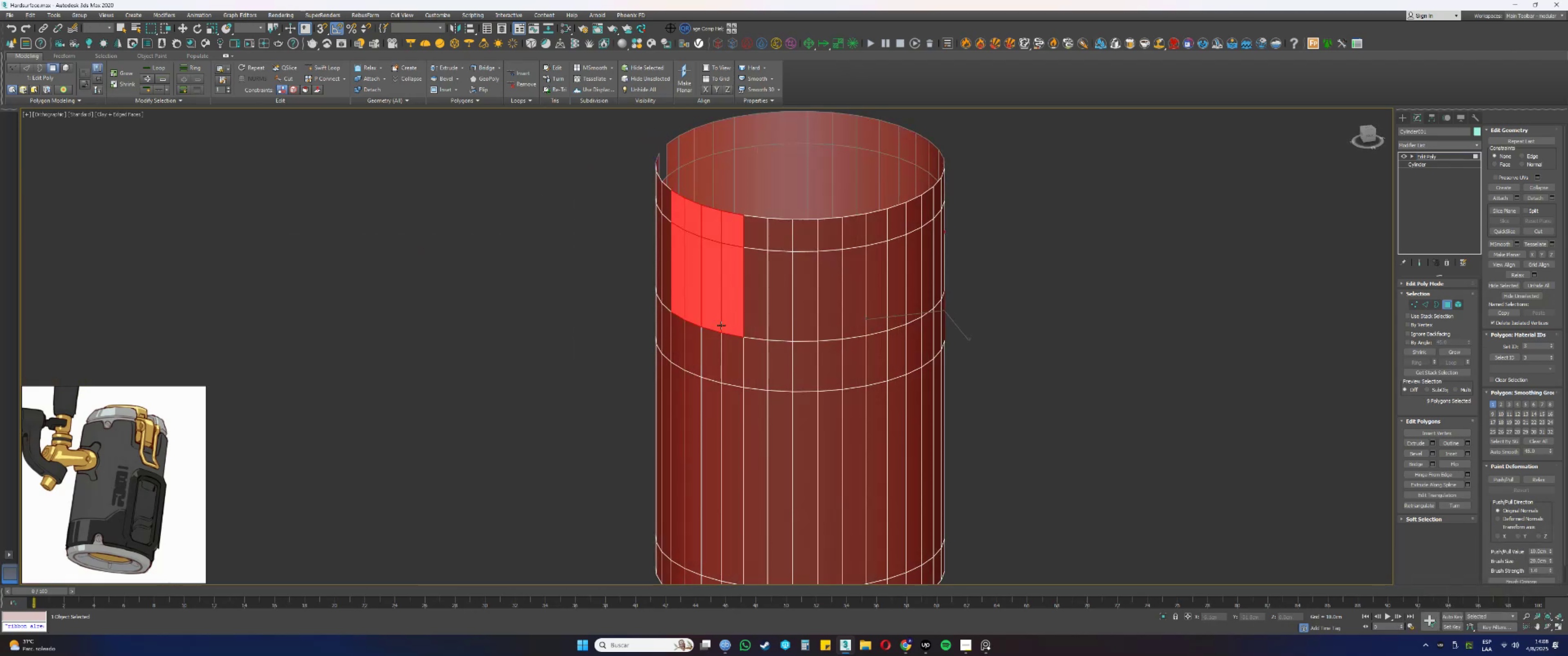 
hold_key(key=AltLeft, duration=0.41)
 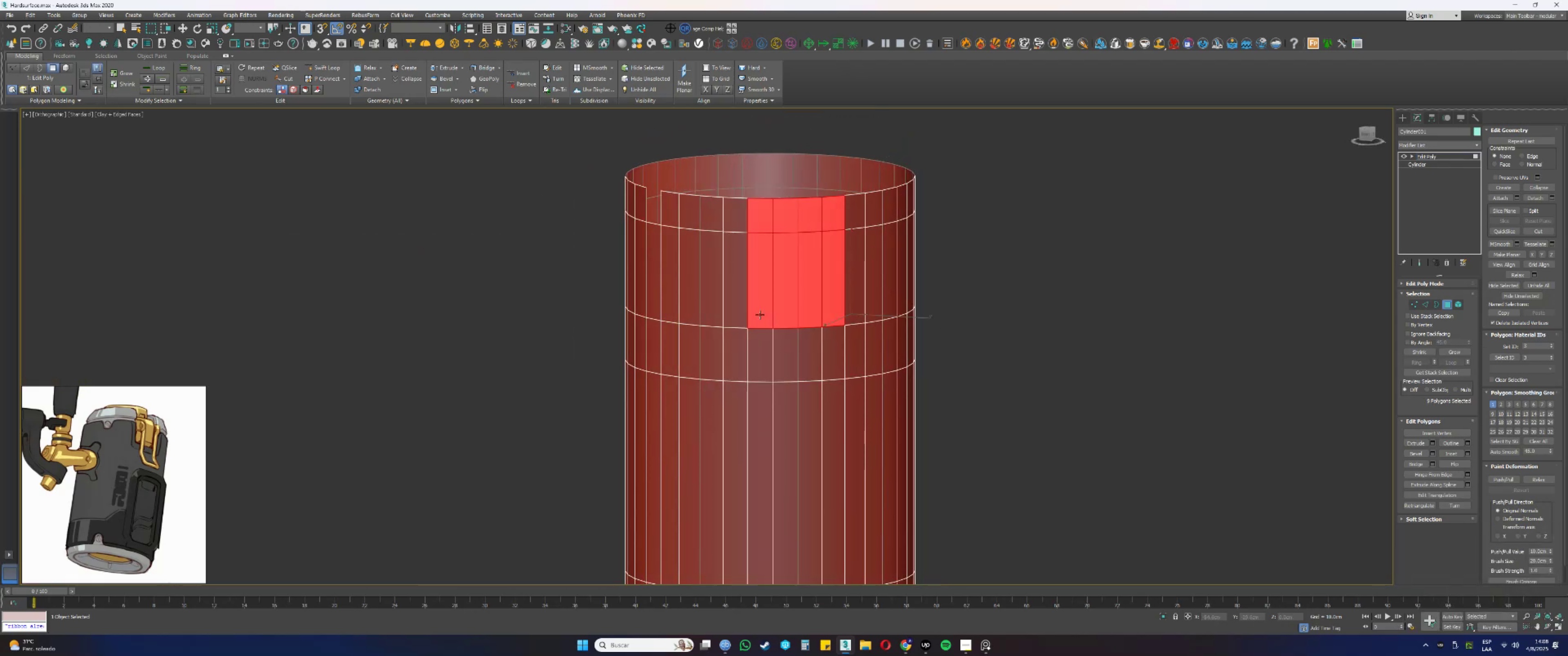 
key(Delete)
 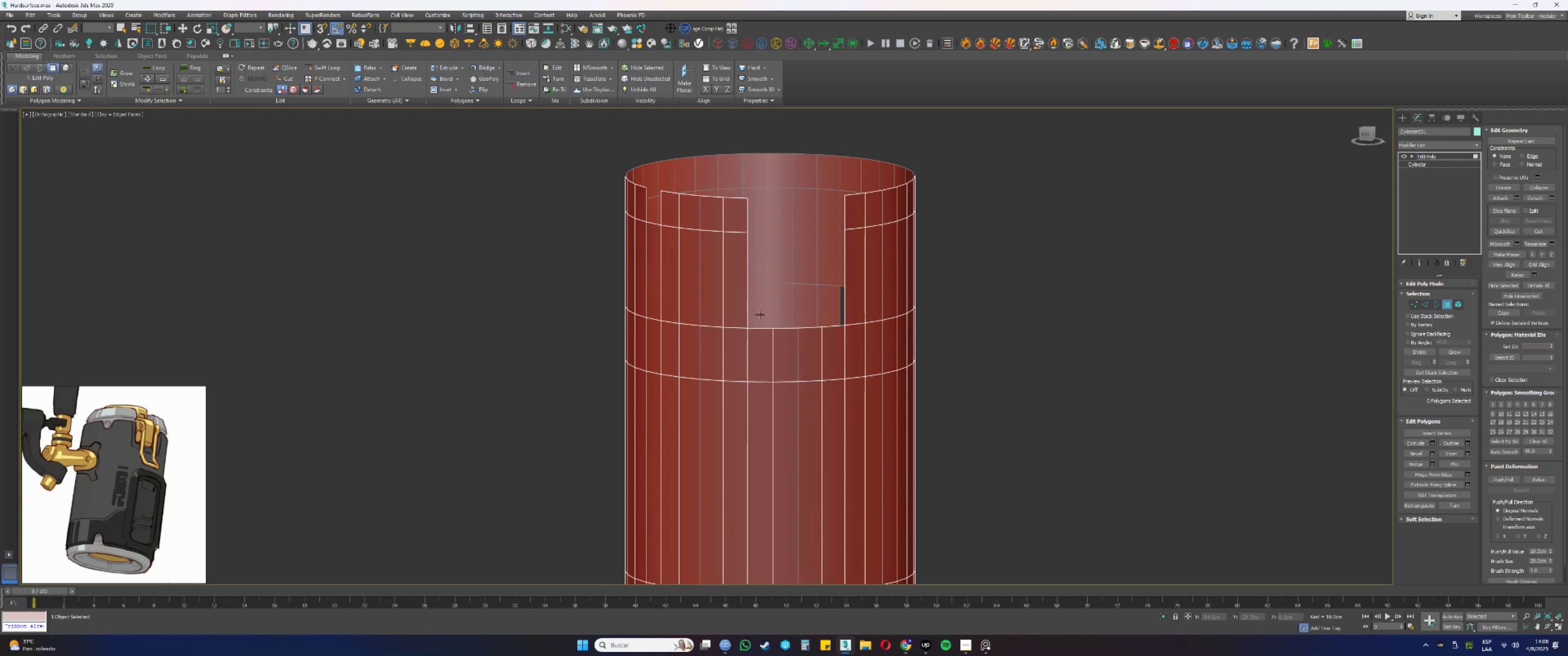 
key(Control+ControlLeft)
 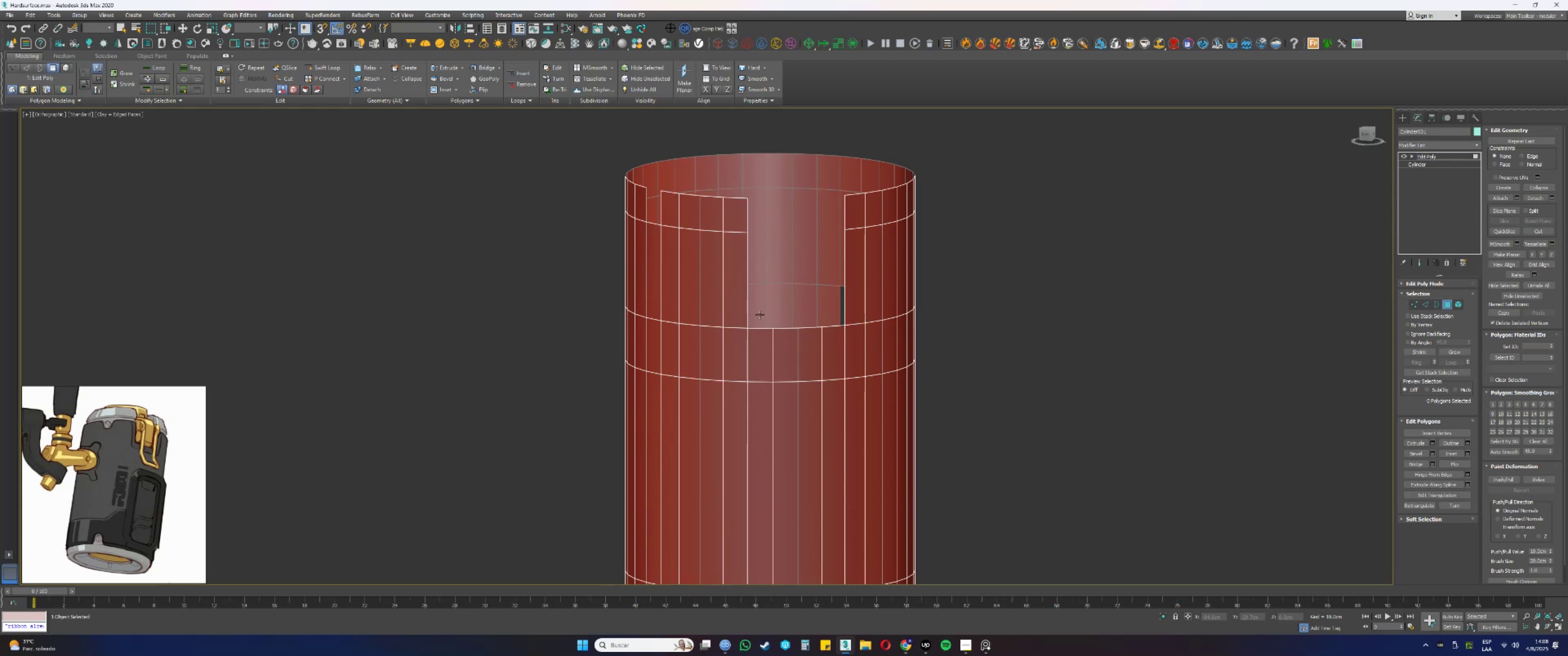 
key(Control+Z)
 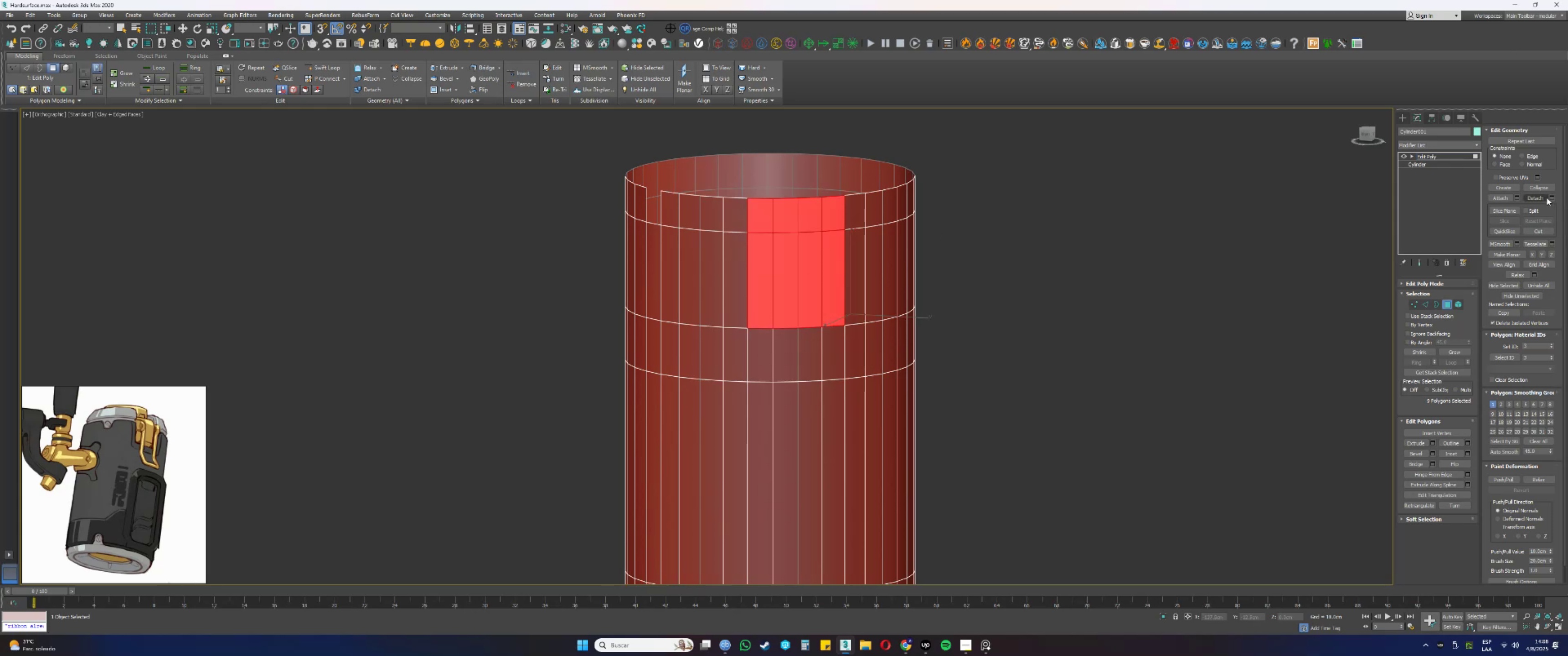 
left_click([1553, 198])
 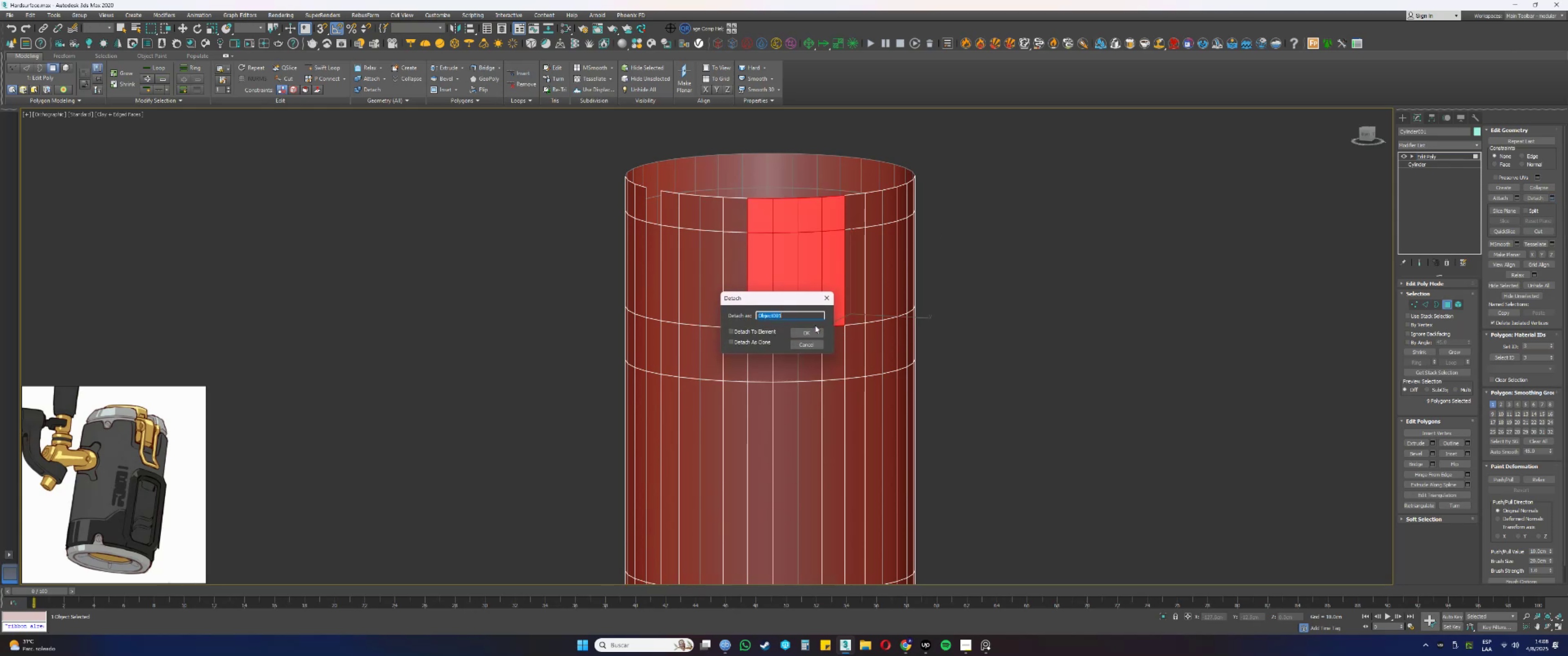 
left_click([804, 328])
 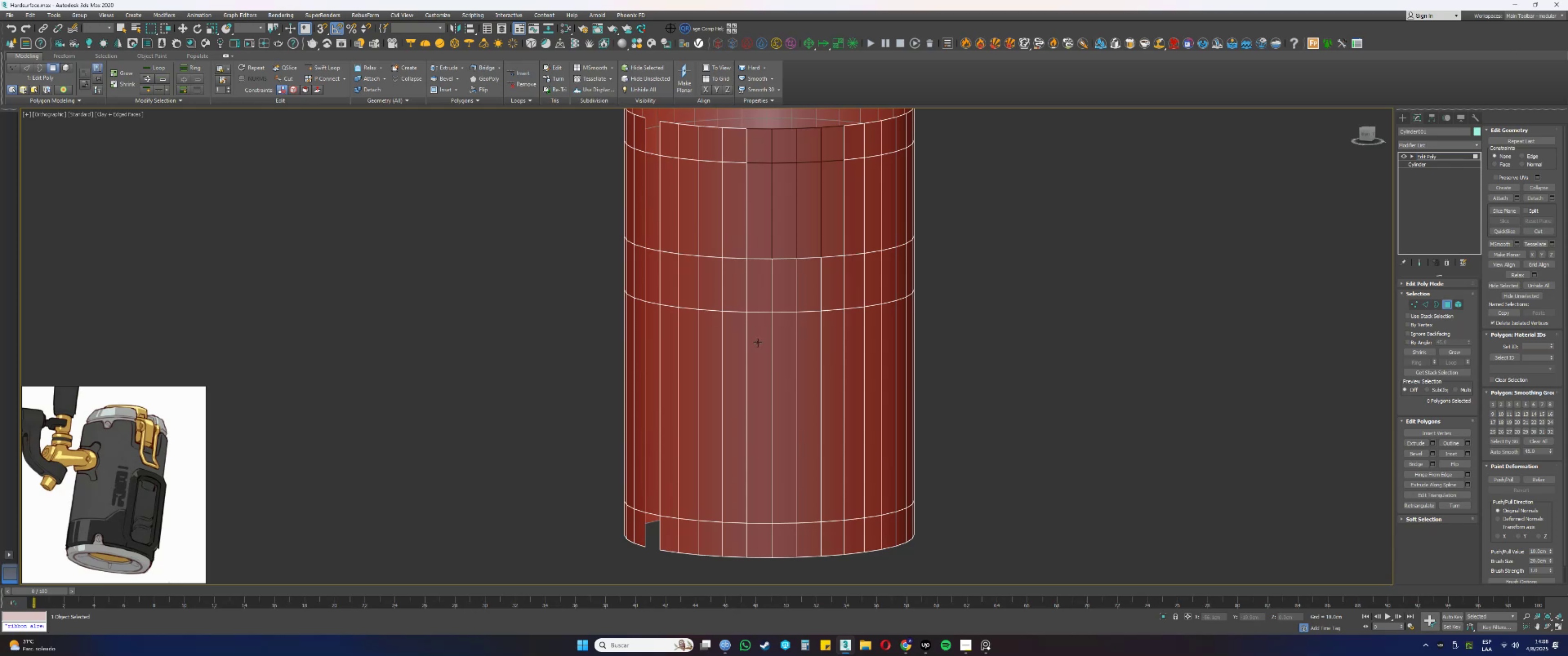 
wait(25.75)
 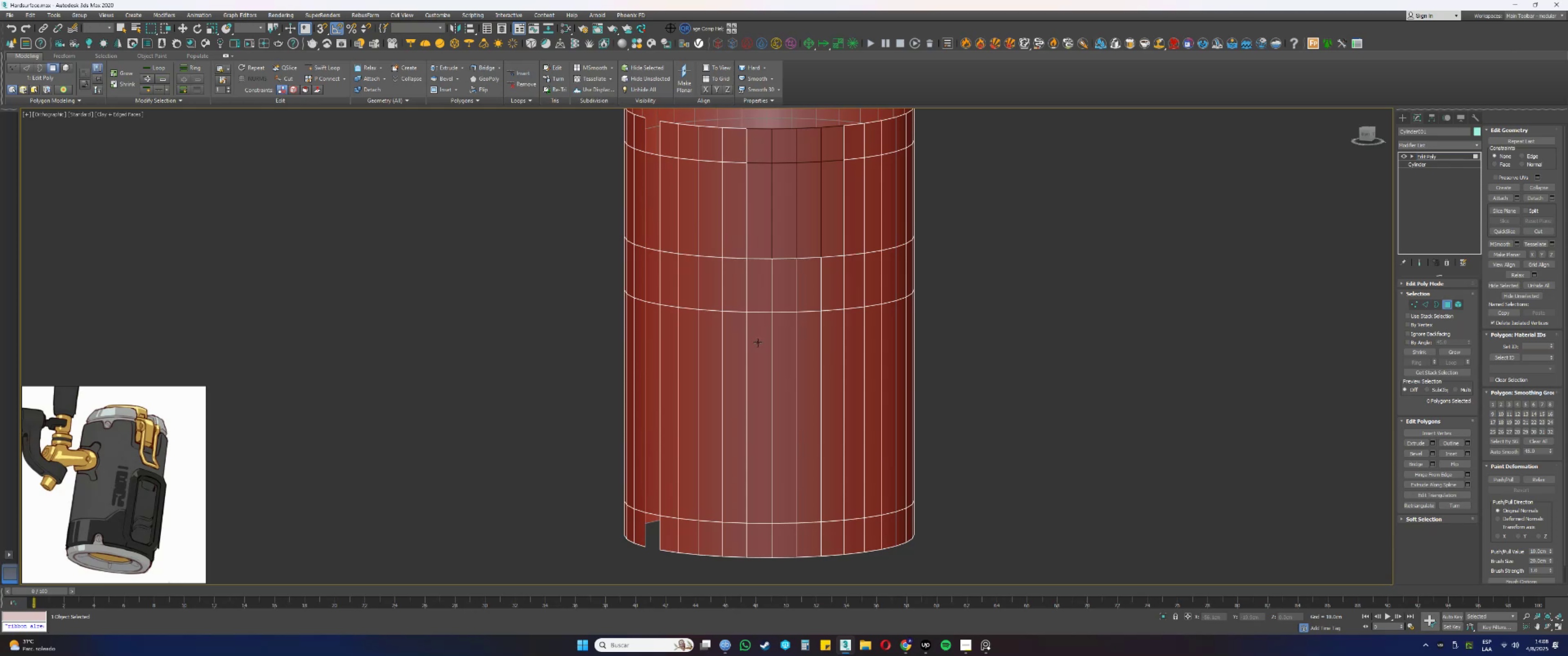 
key(Alt+AltLeft)
 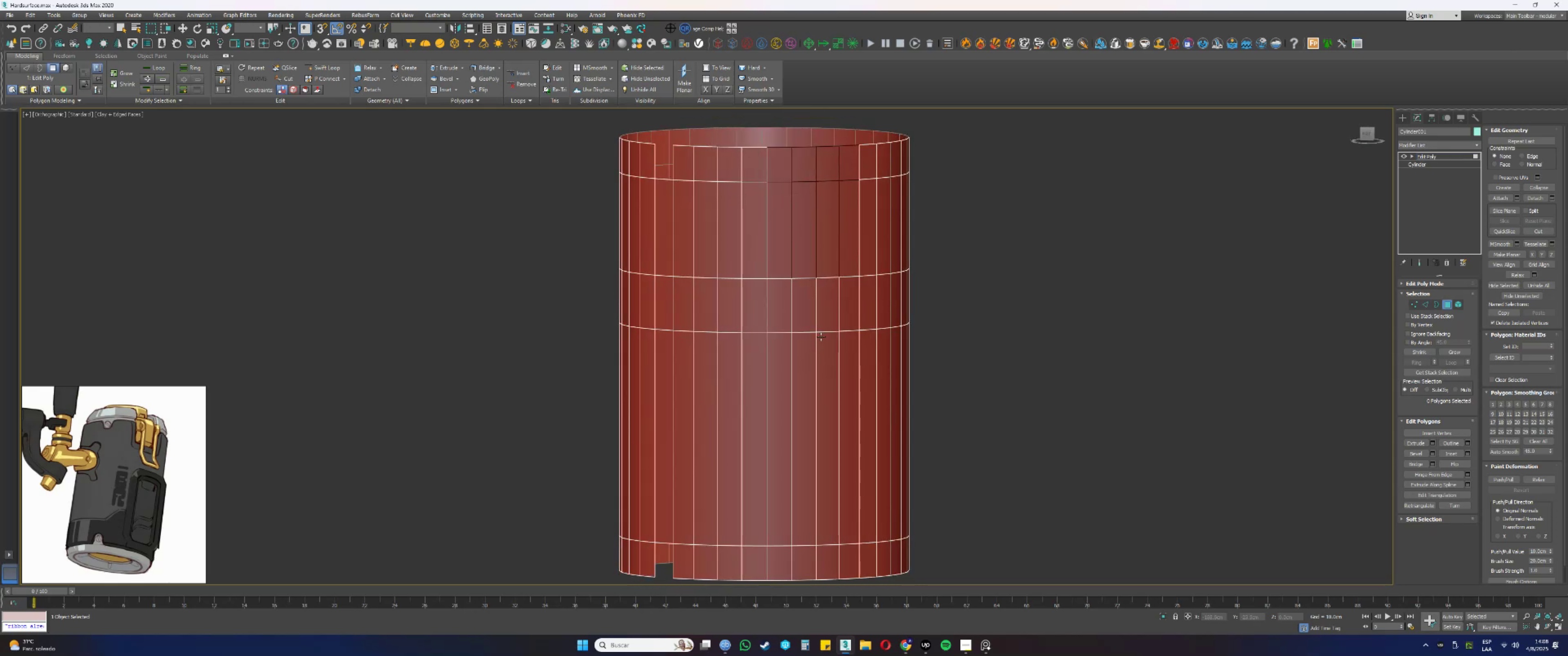 
hold_key(key=AltLeft, duration=0.31)
 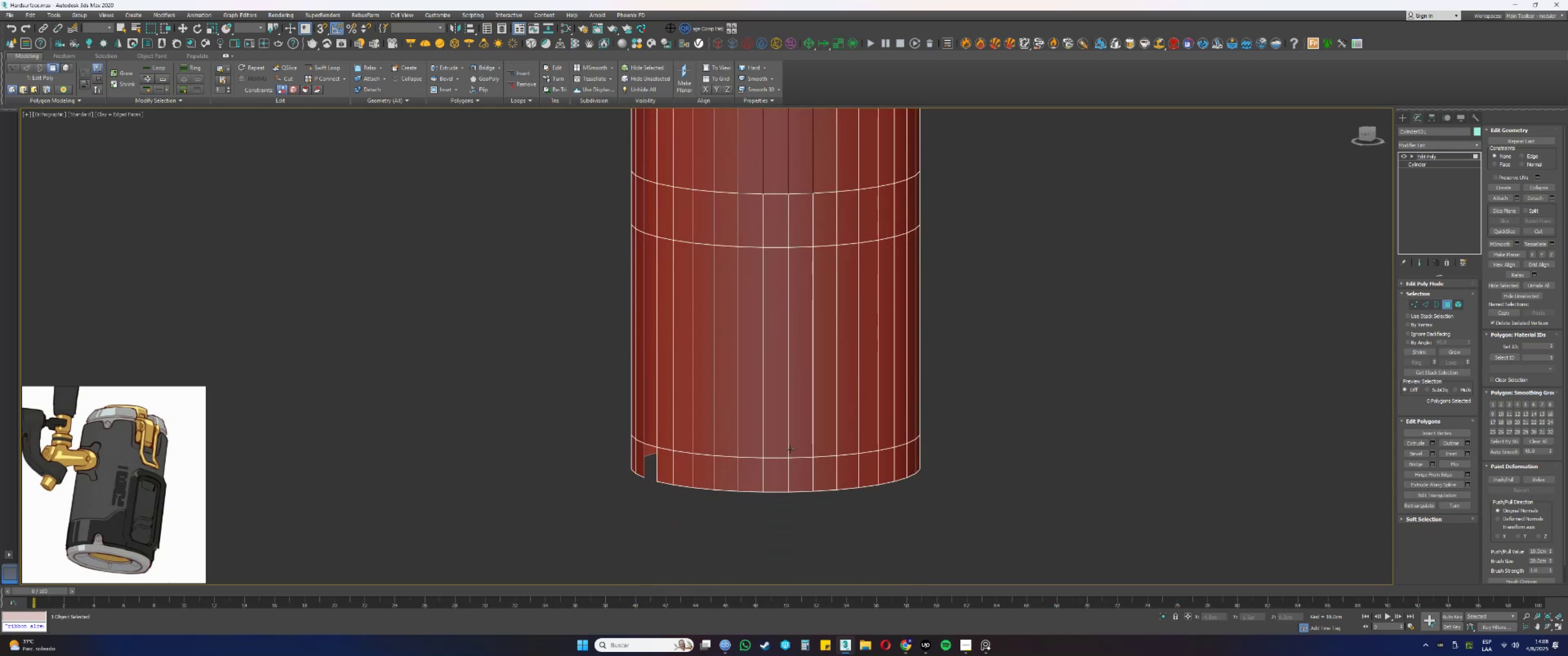 
scroll: coordinate [119, 518], scroll_direction: up, amount: 2.0
 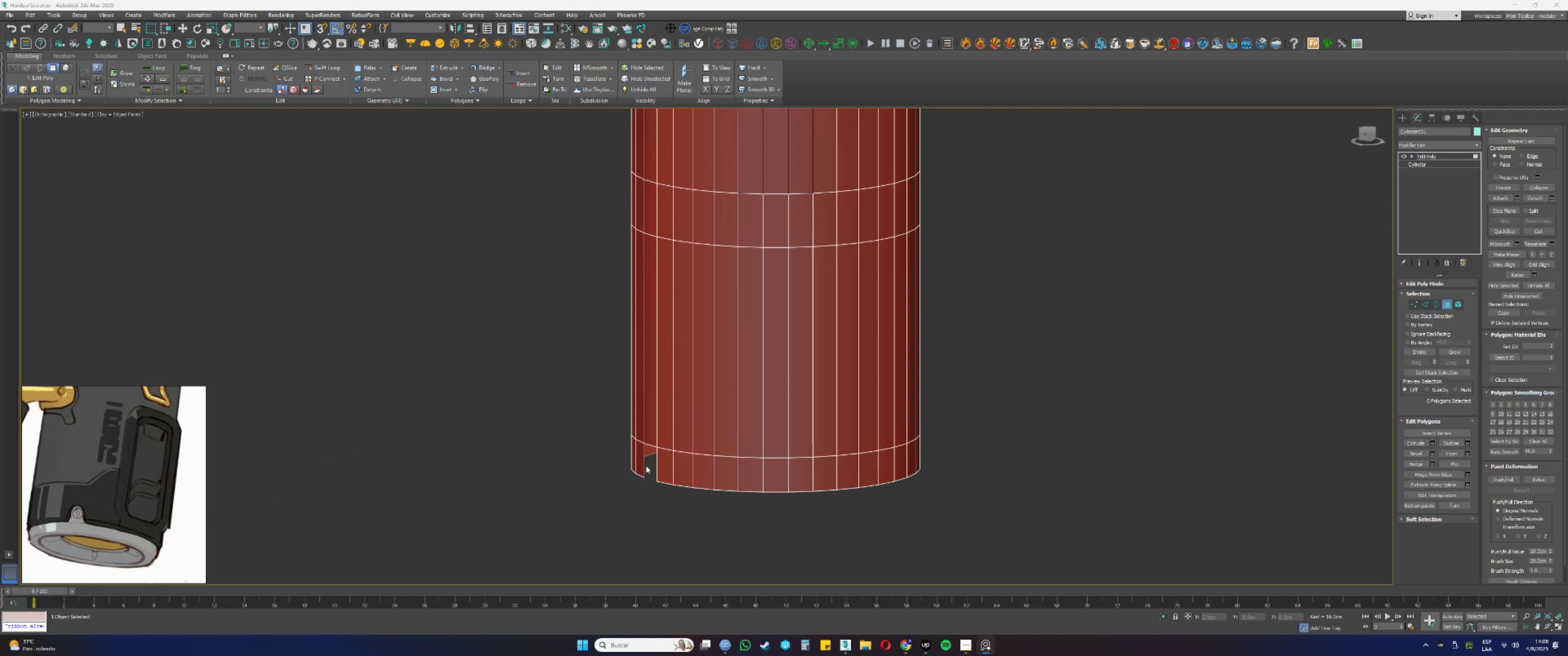 
wait(6.44)
 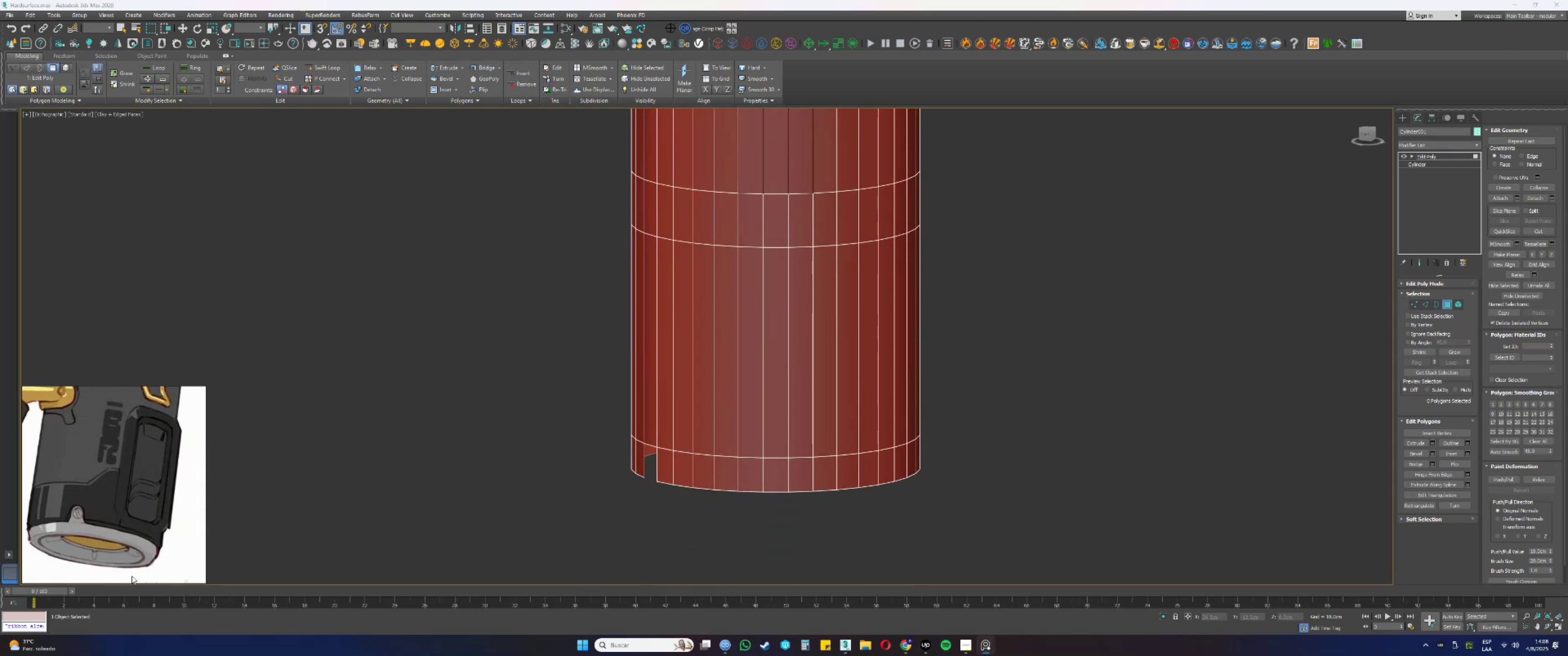 
type(22)
 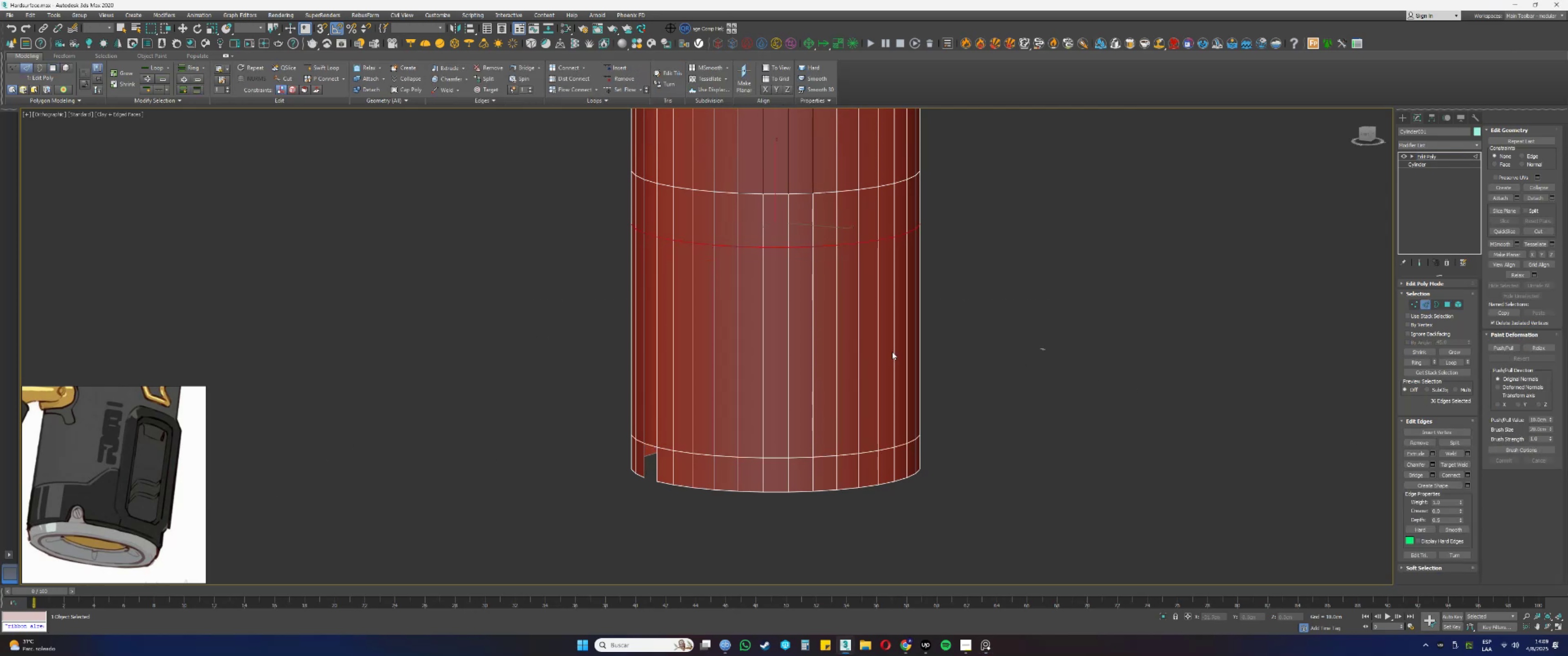 
left_click_drag(start_coordinate=[1052, 303], to_coordinate=[531, 333])
 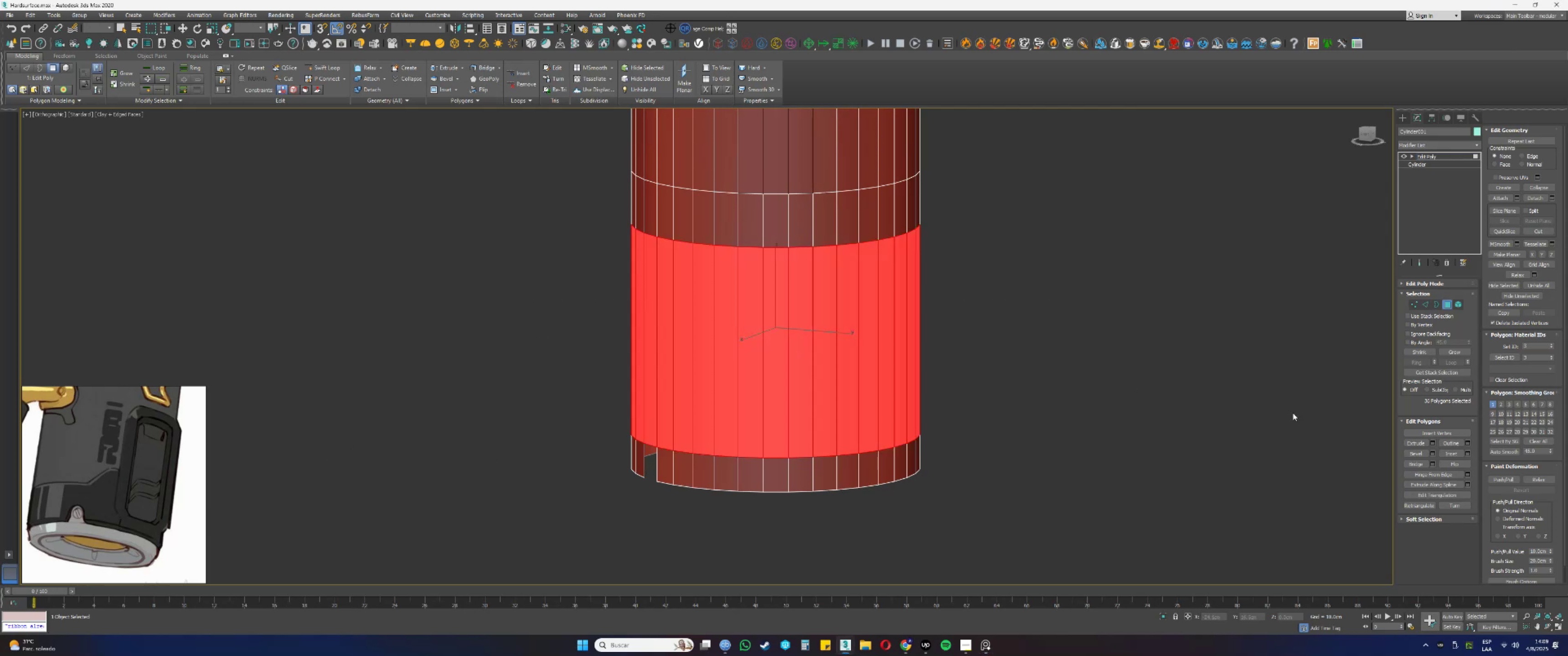 
left_click_drag(start_coordinate=[1047, 350], to_coordinate=[472, 369])
 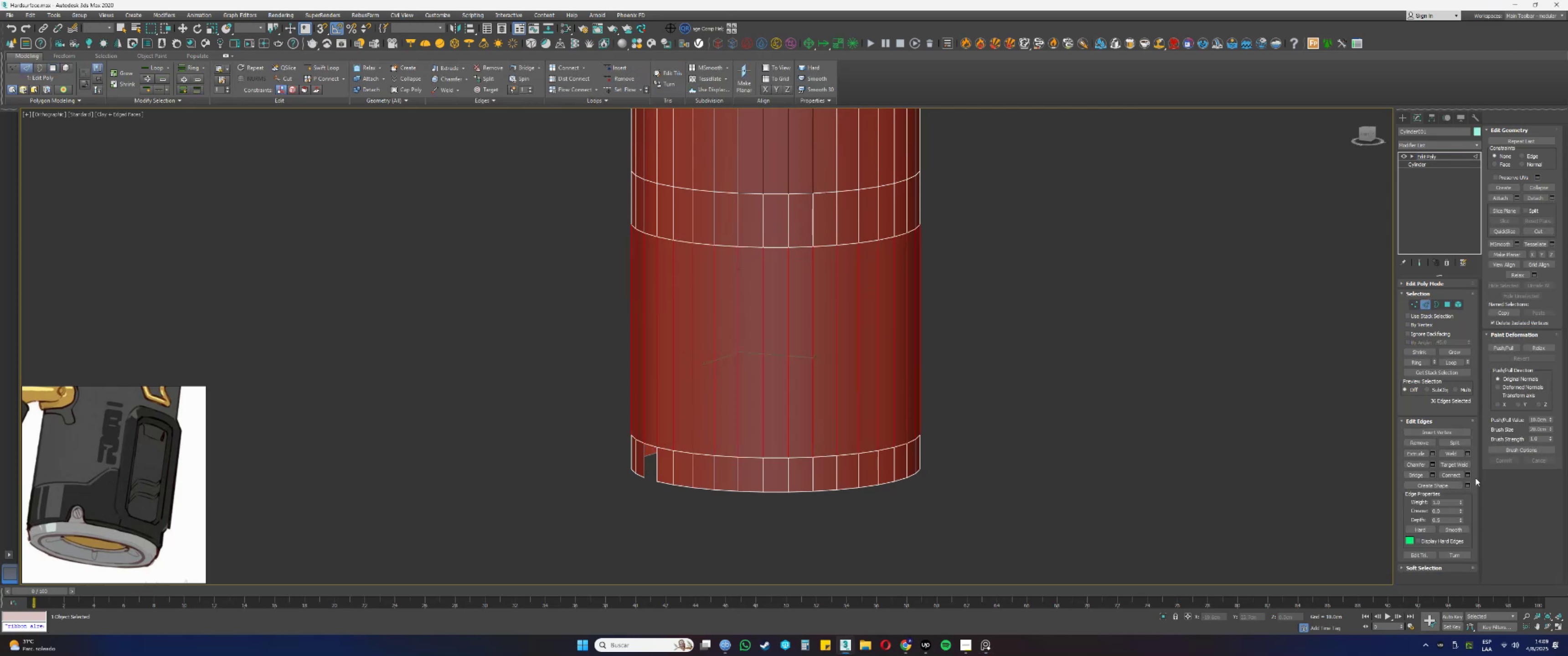 
left_click([1465, 475])
 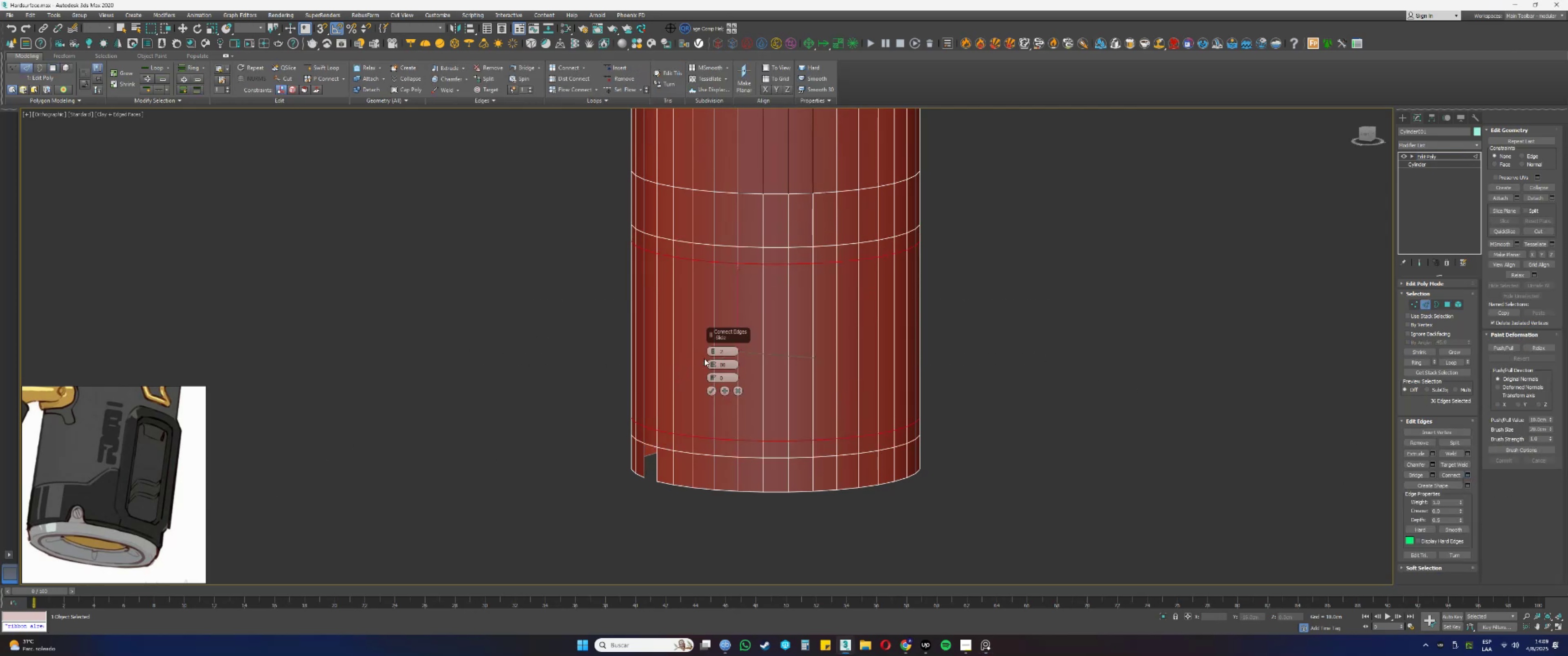 
right_click([710, 360])
 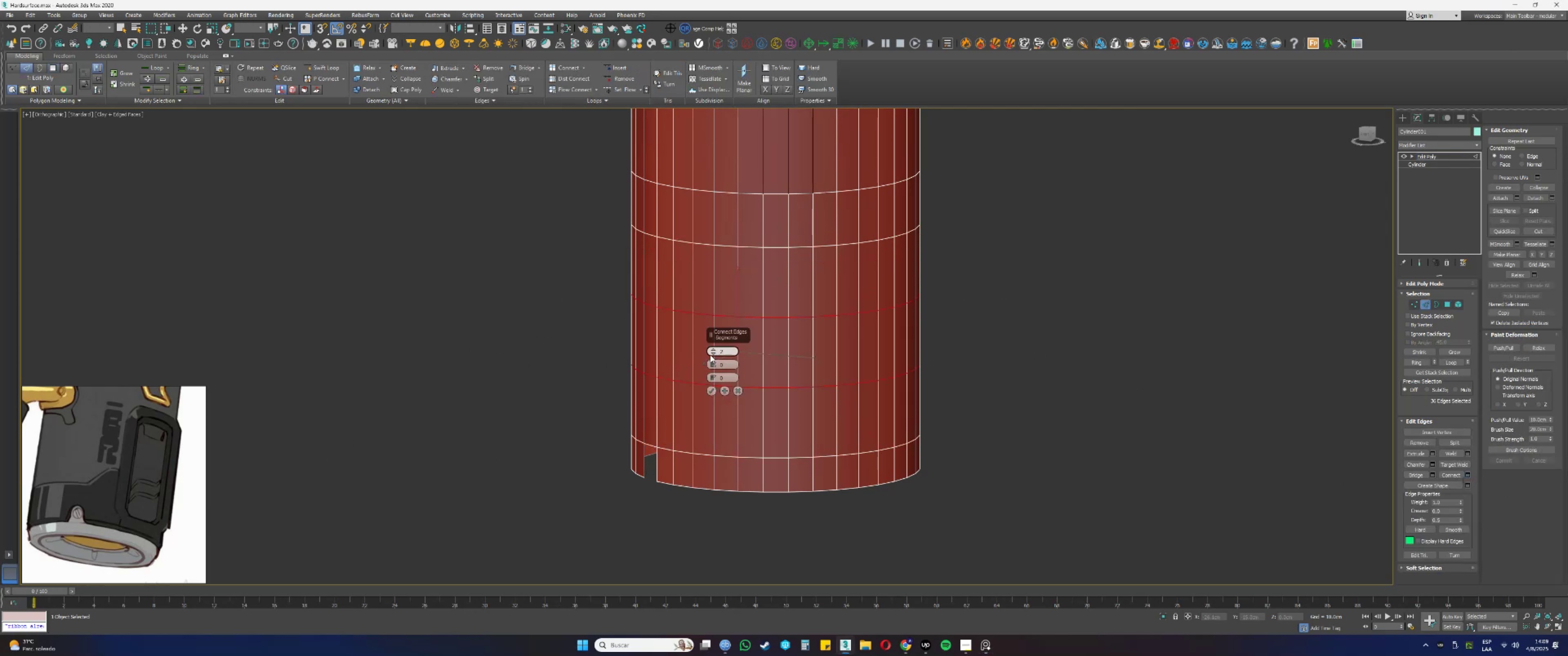 
left_click([710, 353])
 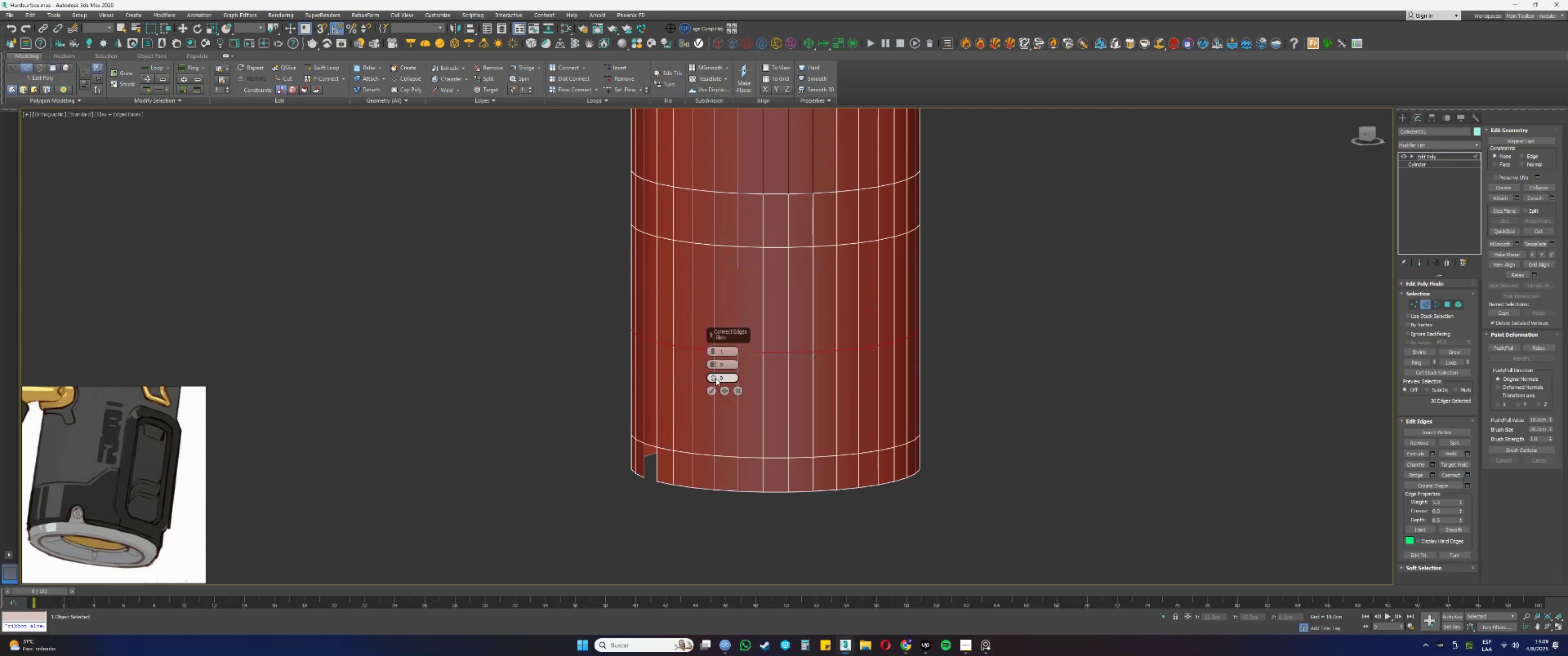 
left_click([712, 389])
 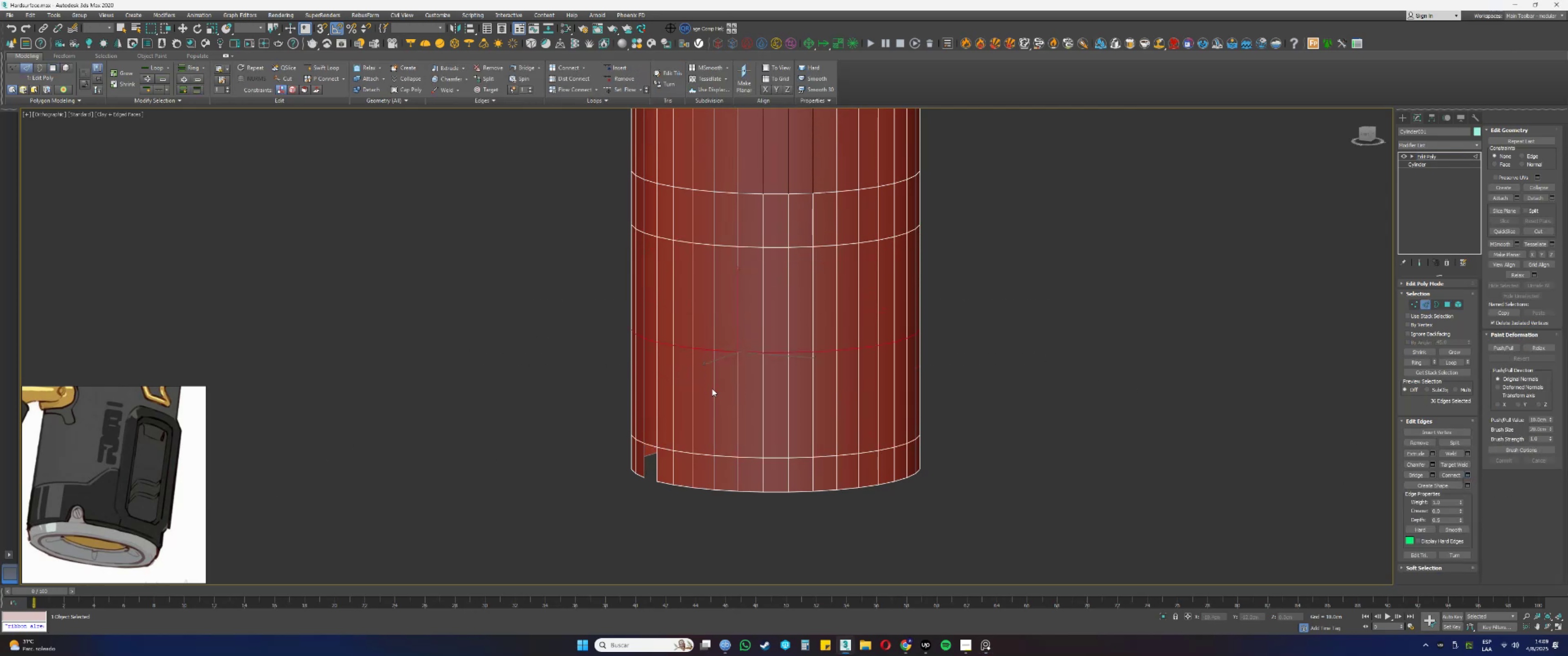 
key(Alt+AltLeft)
 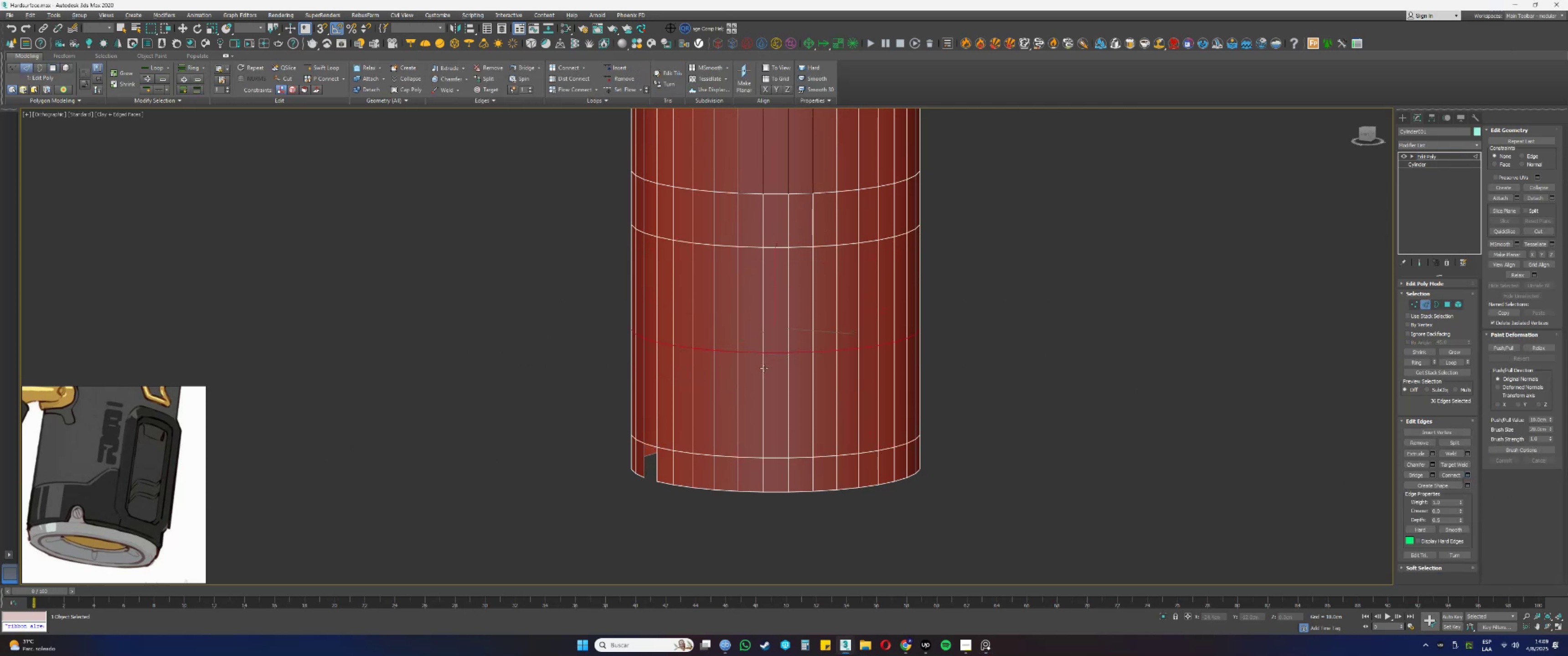 
key(W)
 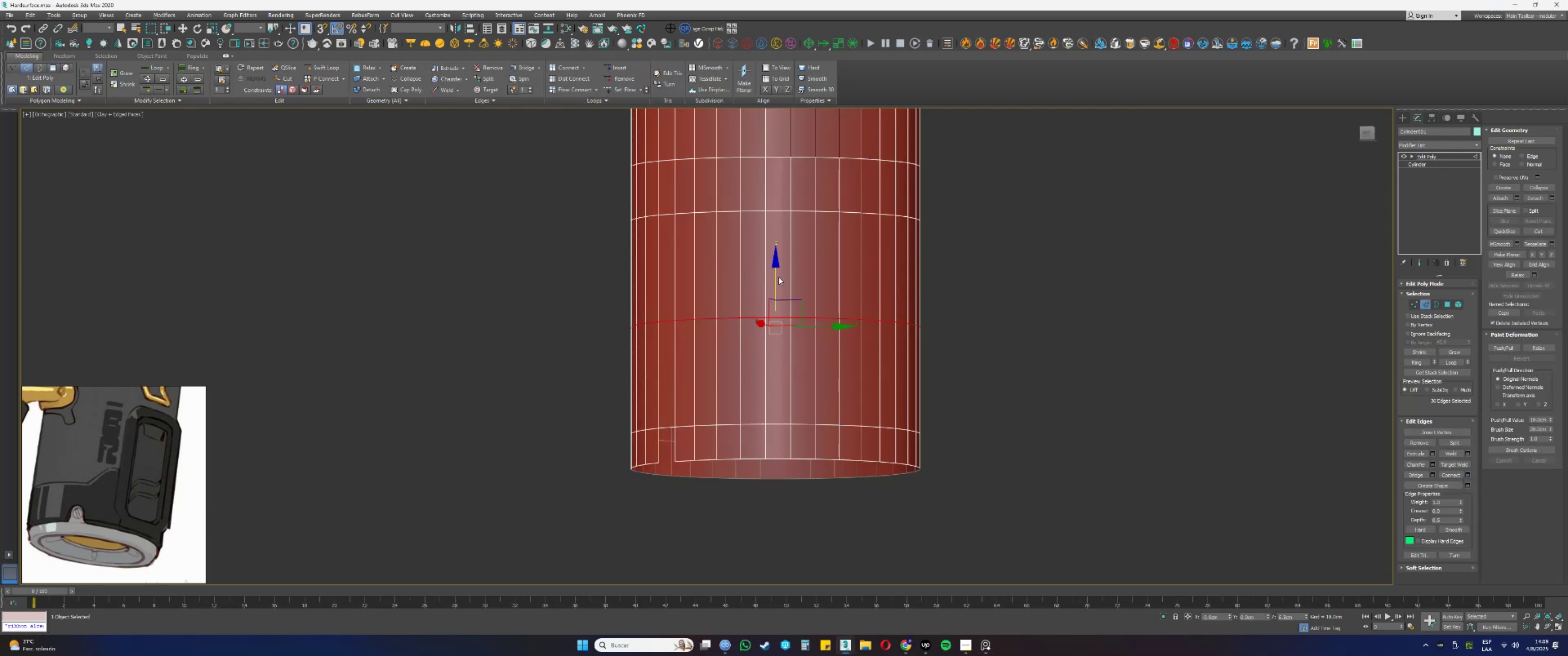 
left_click_drag(start_coordinate=[776, 275], to_coordinate=[774, 326])
 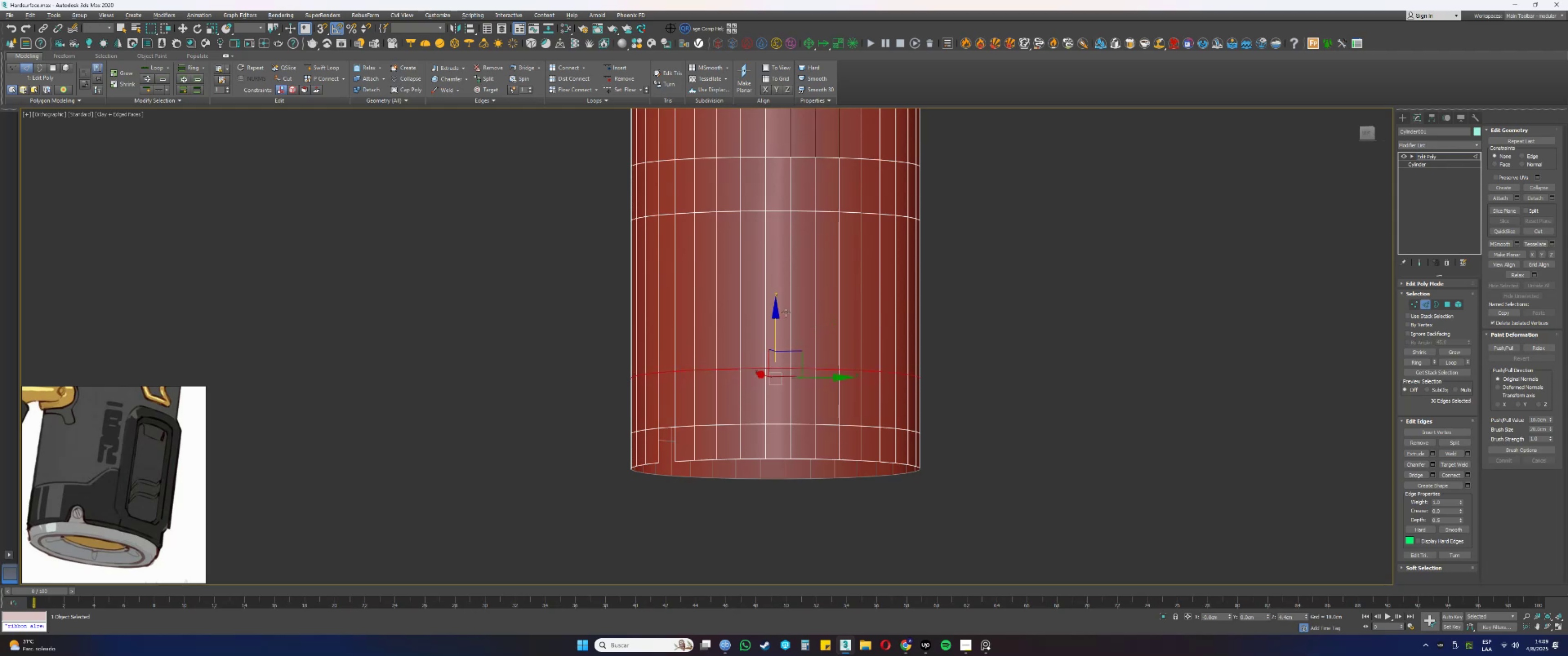 
key(Alt+AltLeft)
 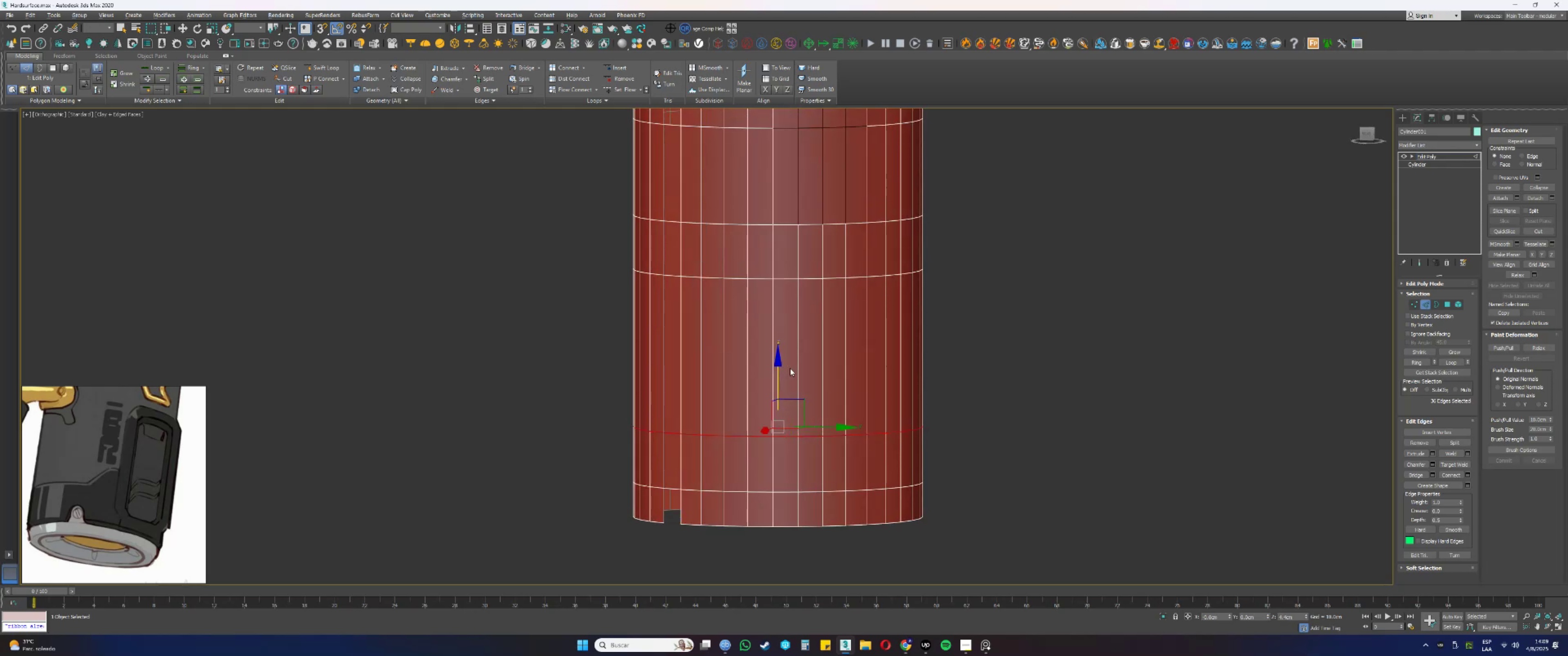 
left_click_drag(start_coordinate=[1184, 346], to_coordinate=[253, 398])
 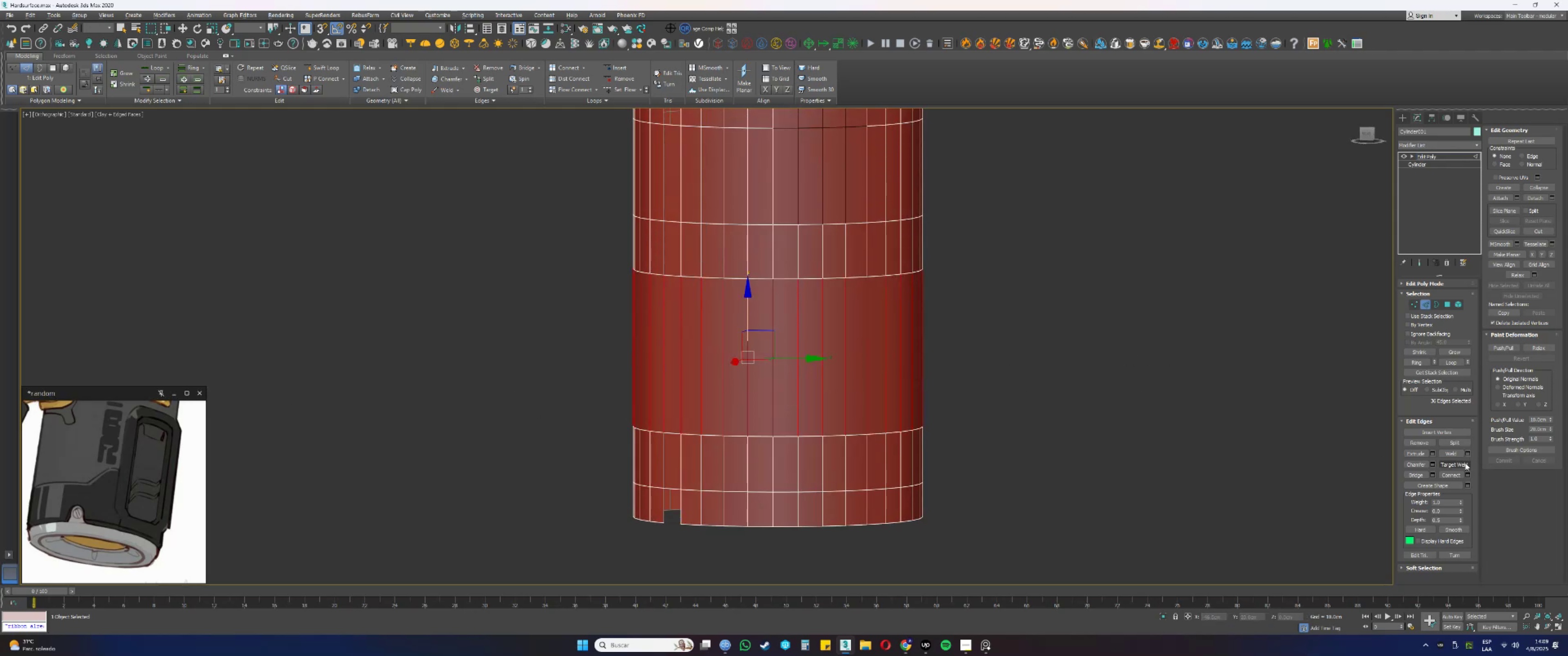 
left_click([1451, 478])
 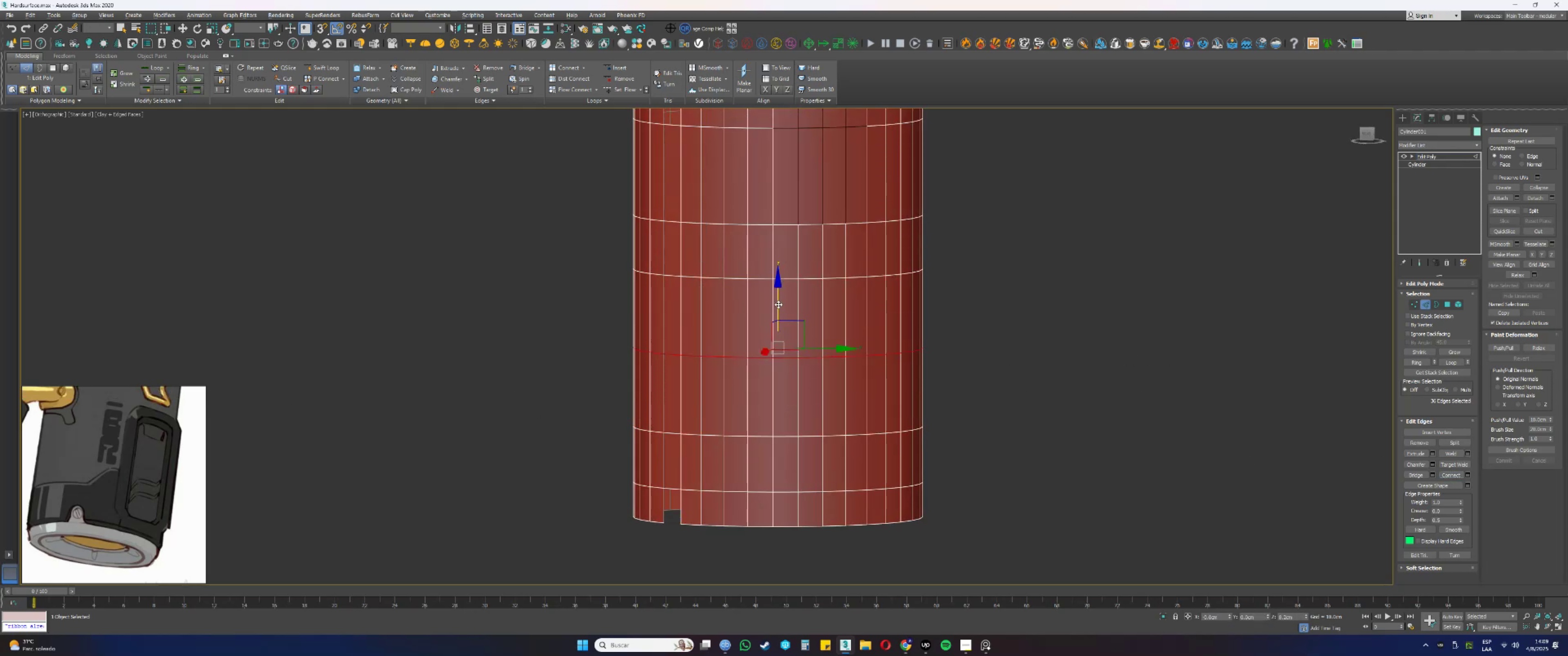 
left_click_drag(start_coordinate=[778, 304], to_coordinate=[781, 322])
 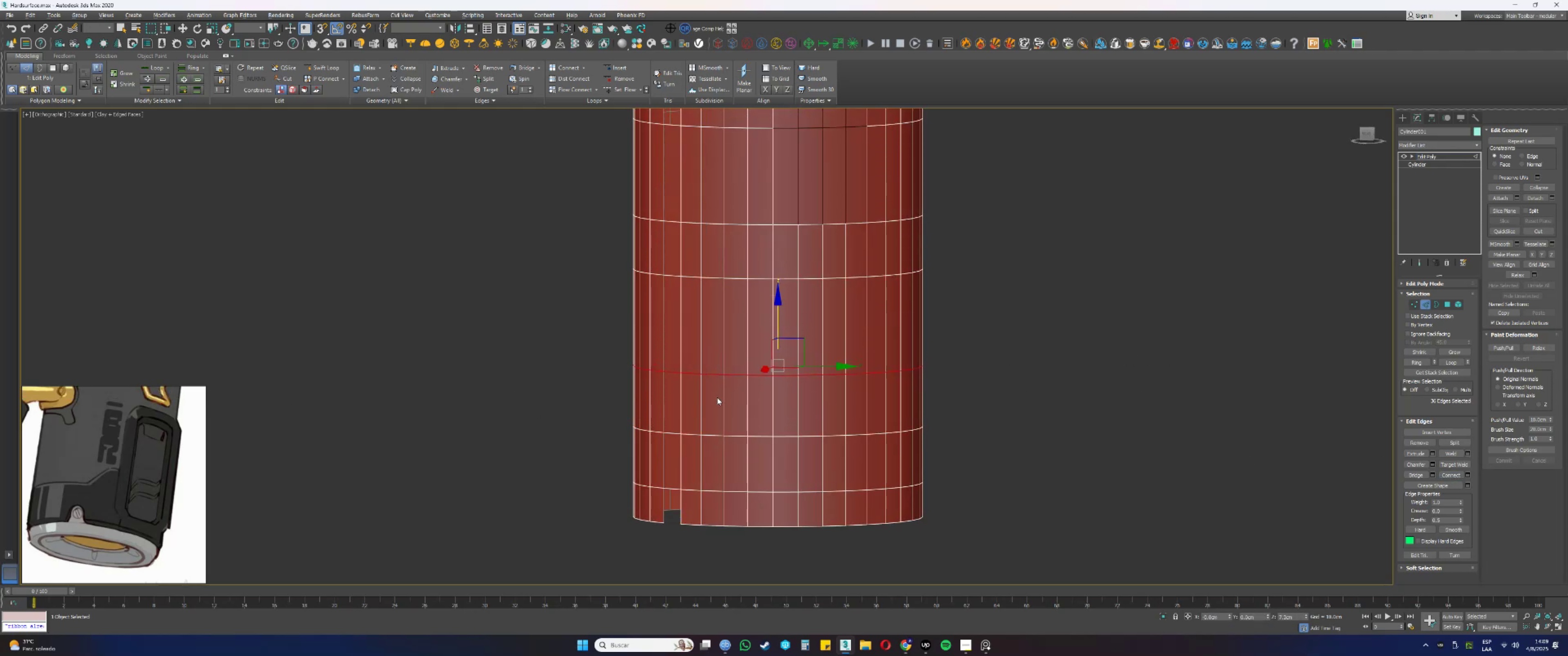 
hold_key(key=AltLeft, duration=0.56)
 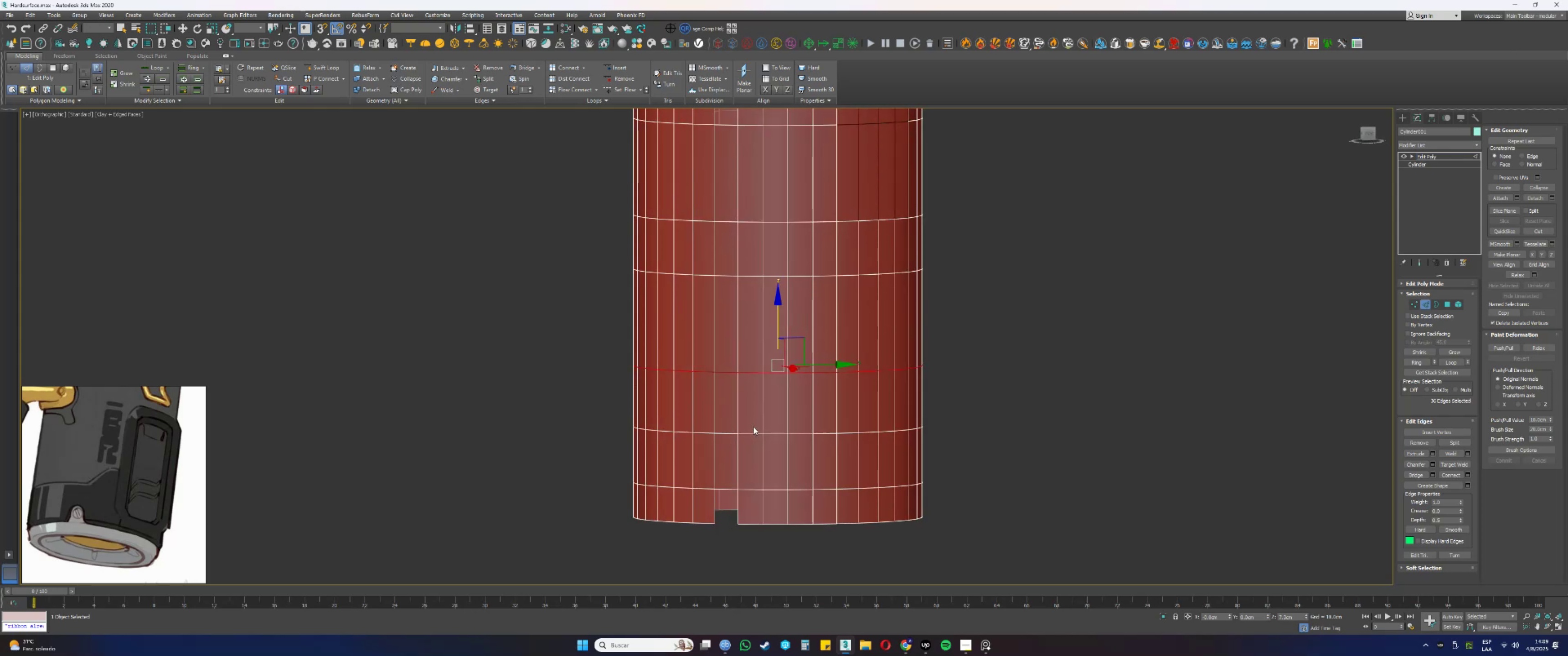 
key(1)
 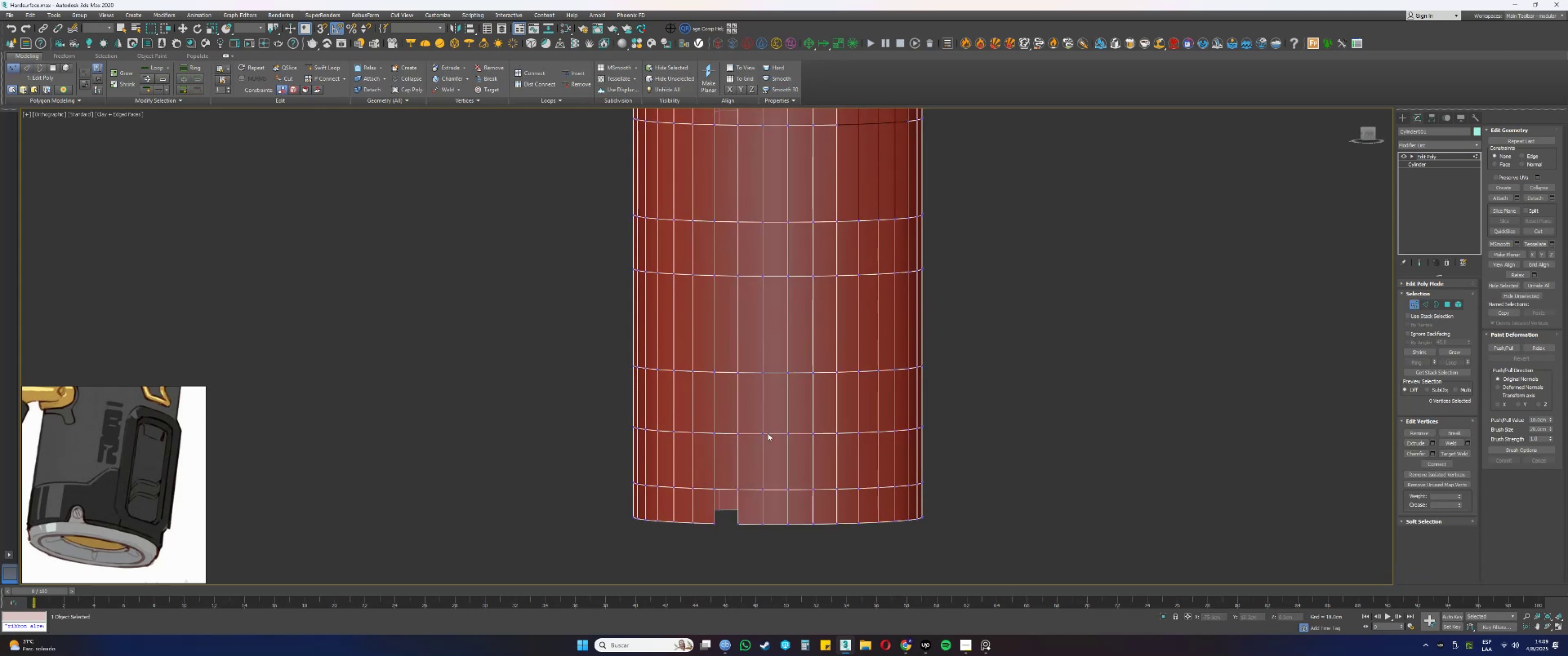 
left_click([762, 433])
 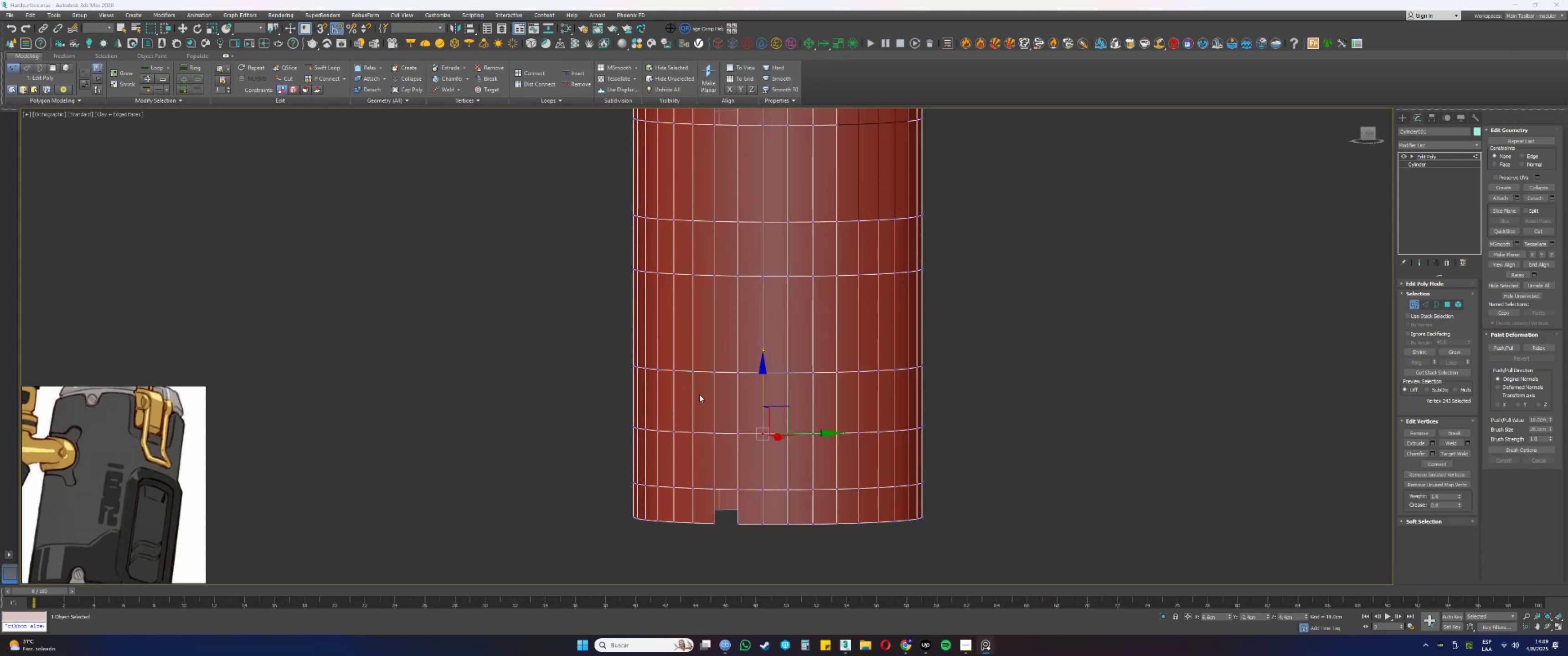 
key(Alt+AltLeft)
 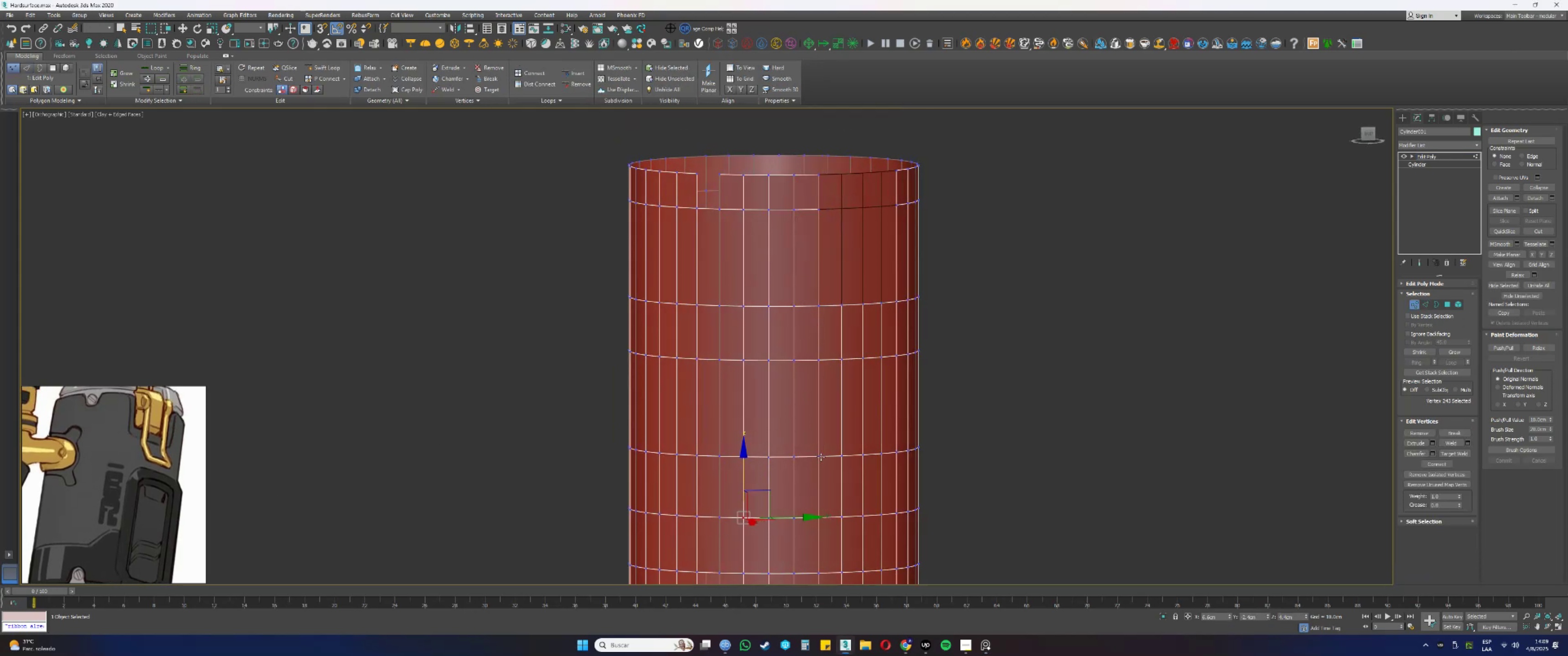 
hold_key(key=ControlLeft, duration=0.42)
 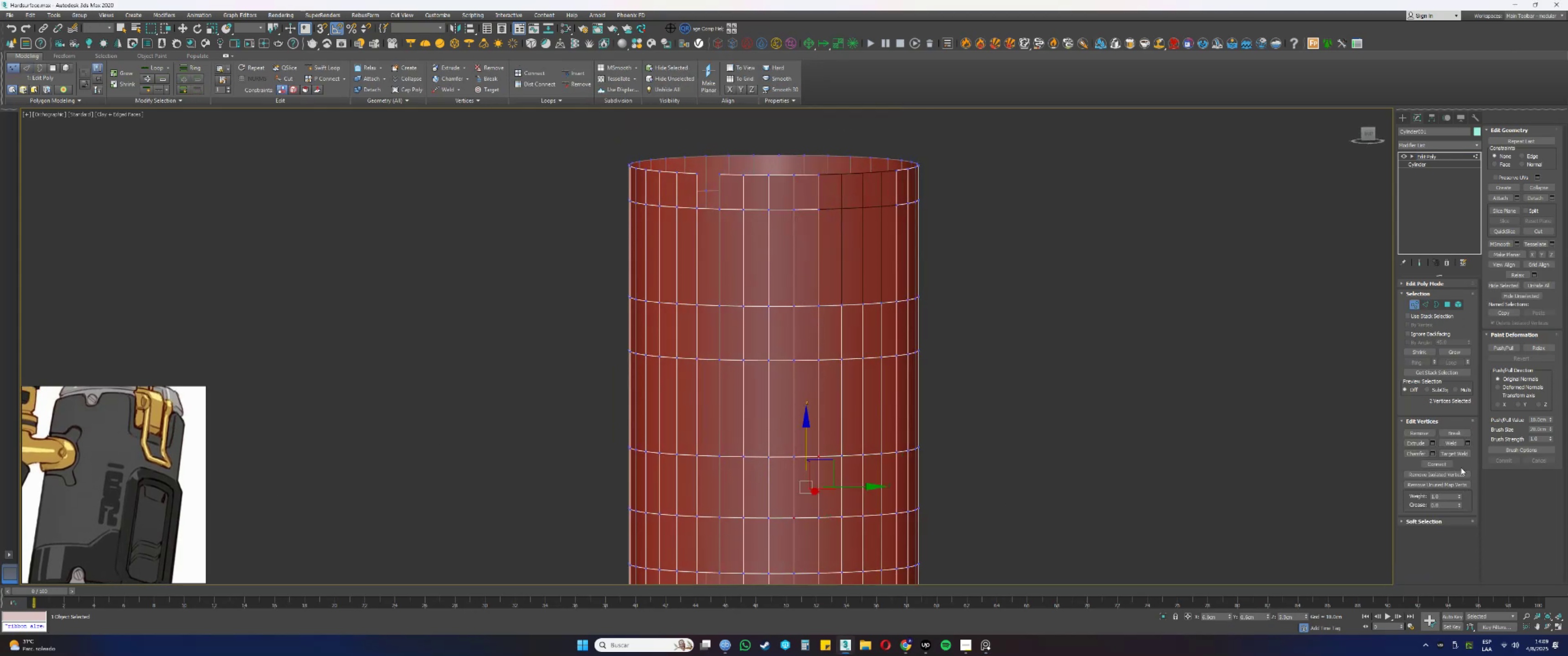 
left_click([1444, 462])
 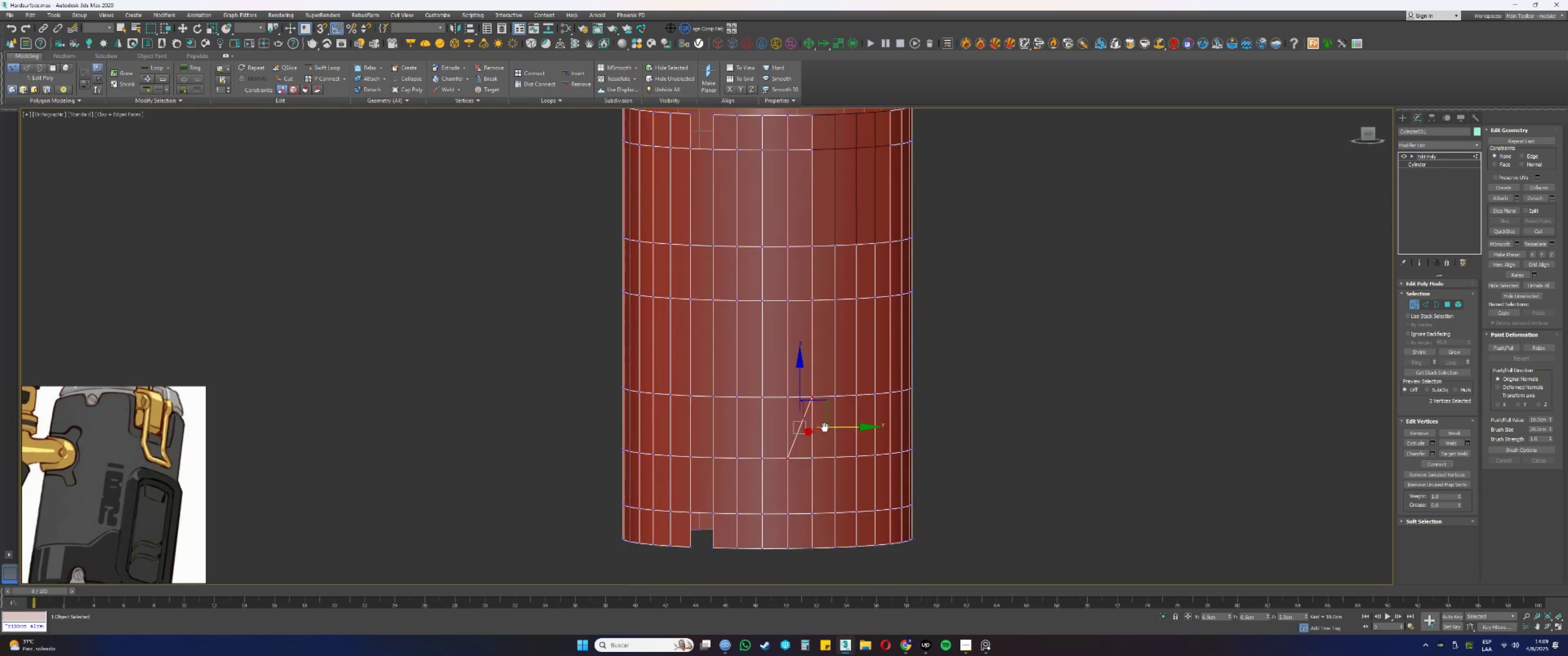 
key(Alt+AltLeft)
 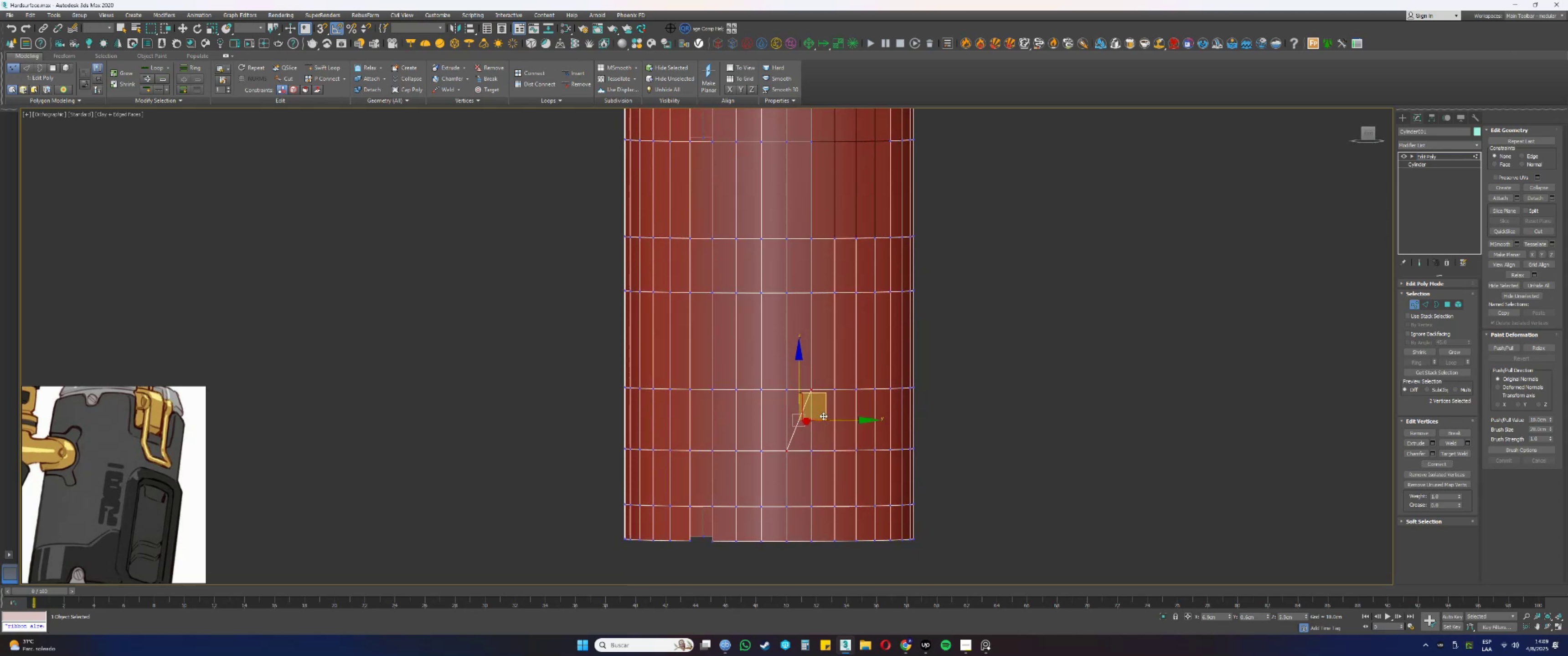 
key(Control+ControlLeft)
 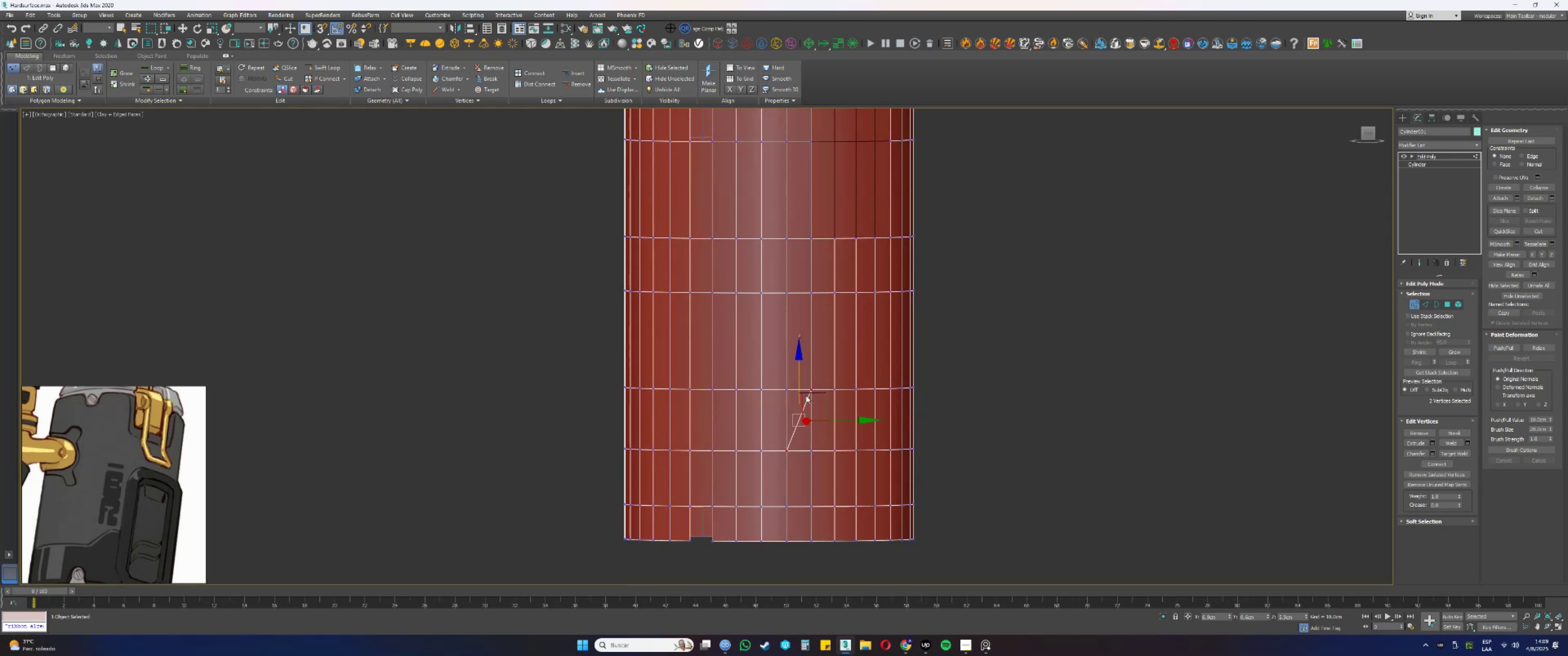 
key(Control+Z)
 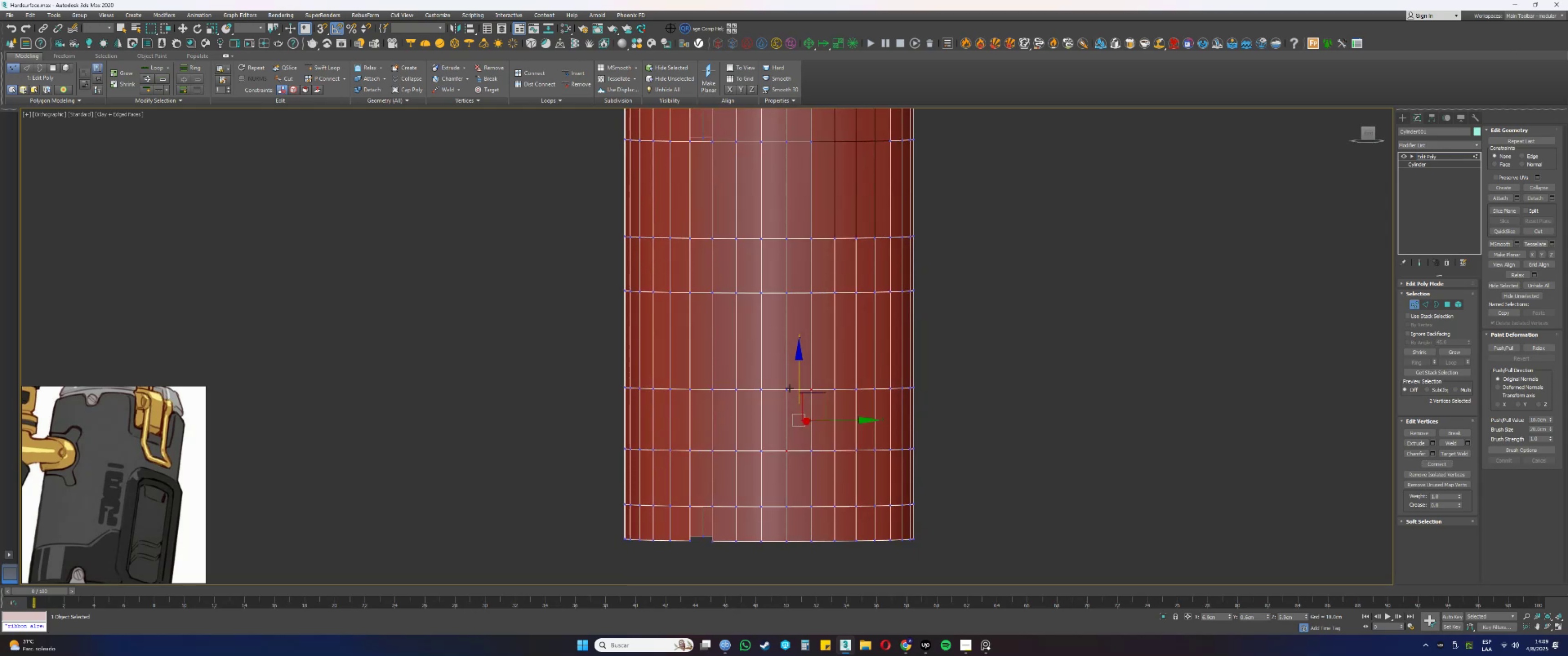 
left_click([787, 388])
 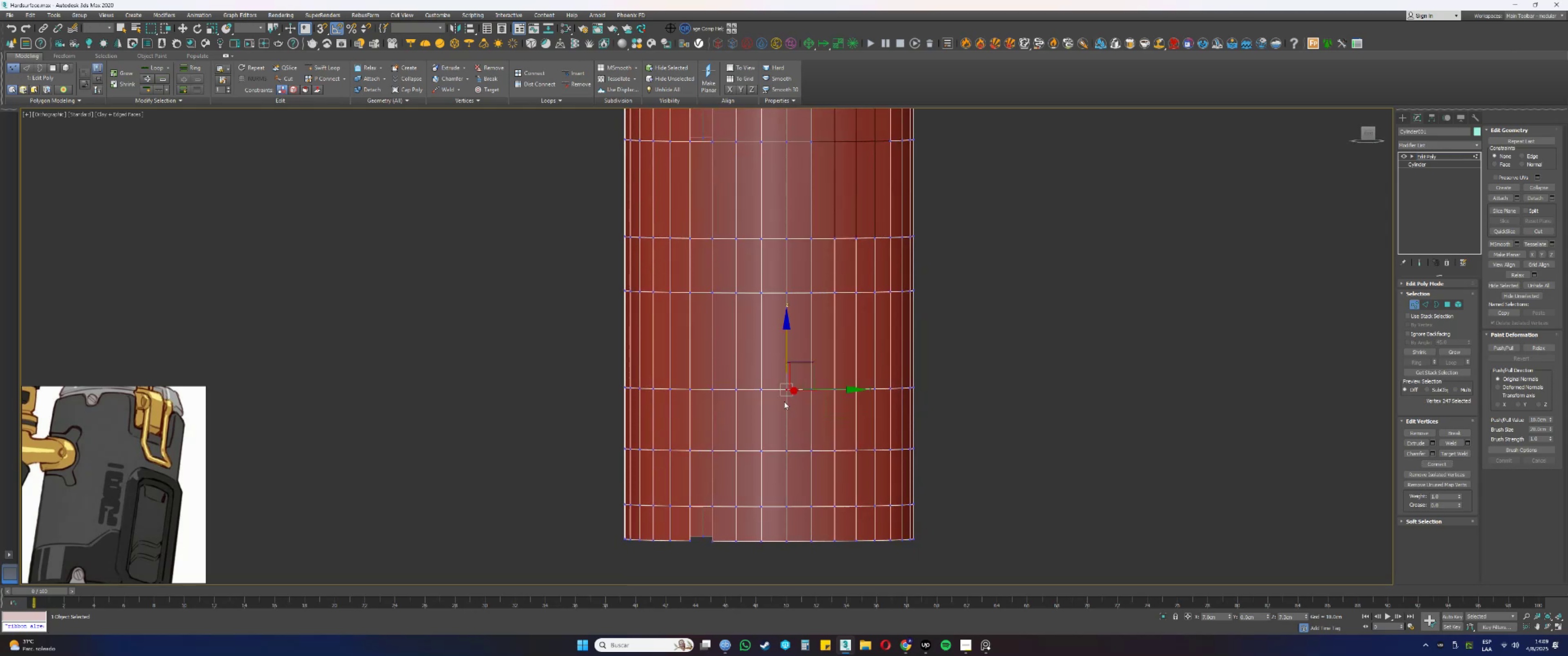 
hold_key(key=ControlLeft, duration=0.53)
left_click([763, 450])
 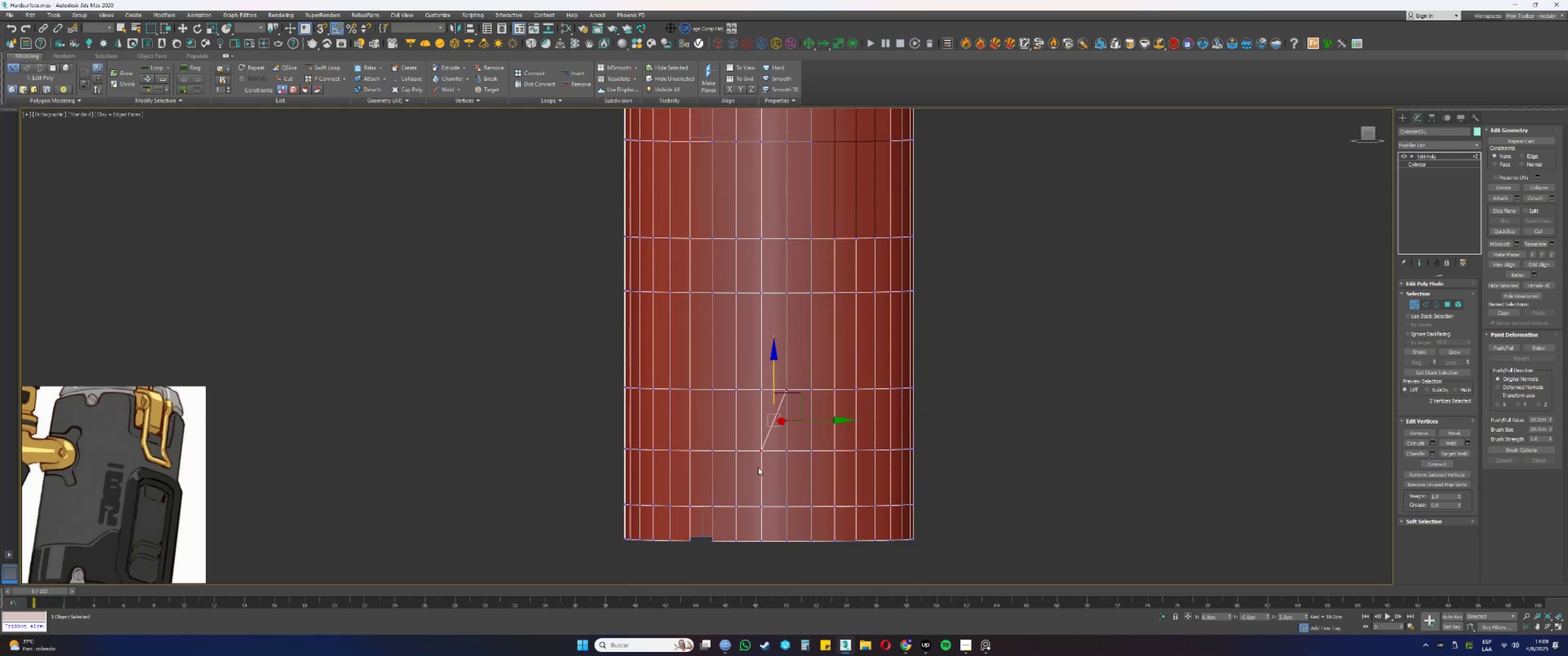 
hold_key(key=AltLeft, duration=0.54)
 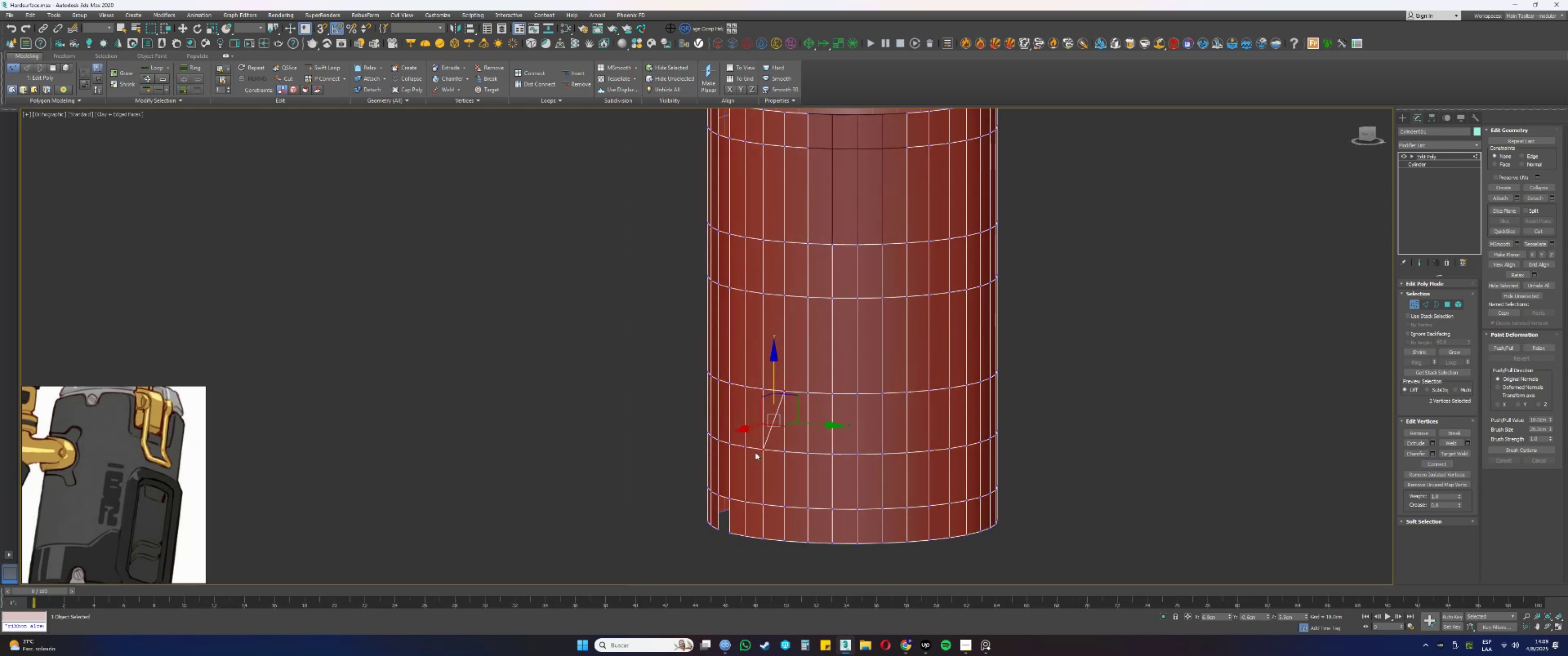 
hold_key(key=AltLeft, duration=0.41)
 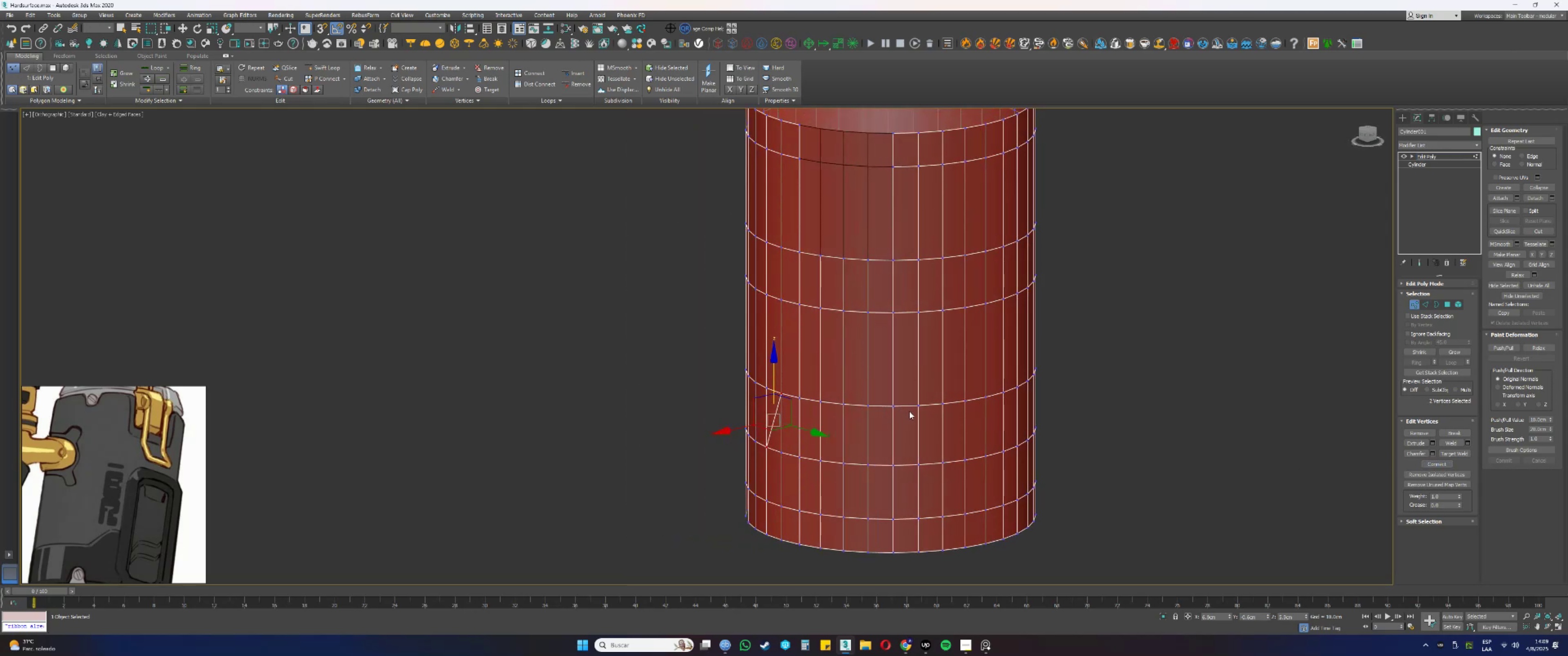 
hold_key(key=ControlLeft, duration=0.72)
left_click([943, 462])
 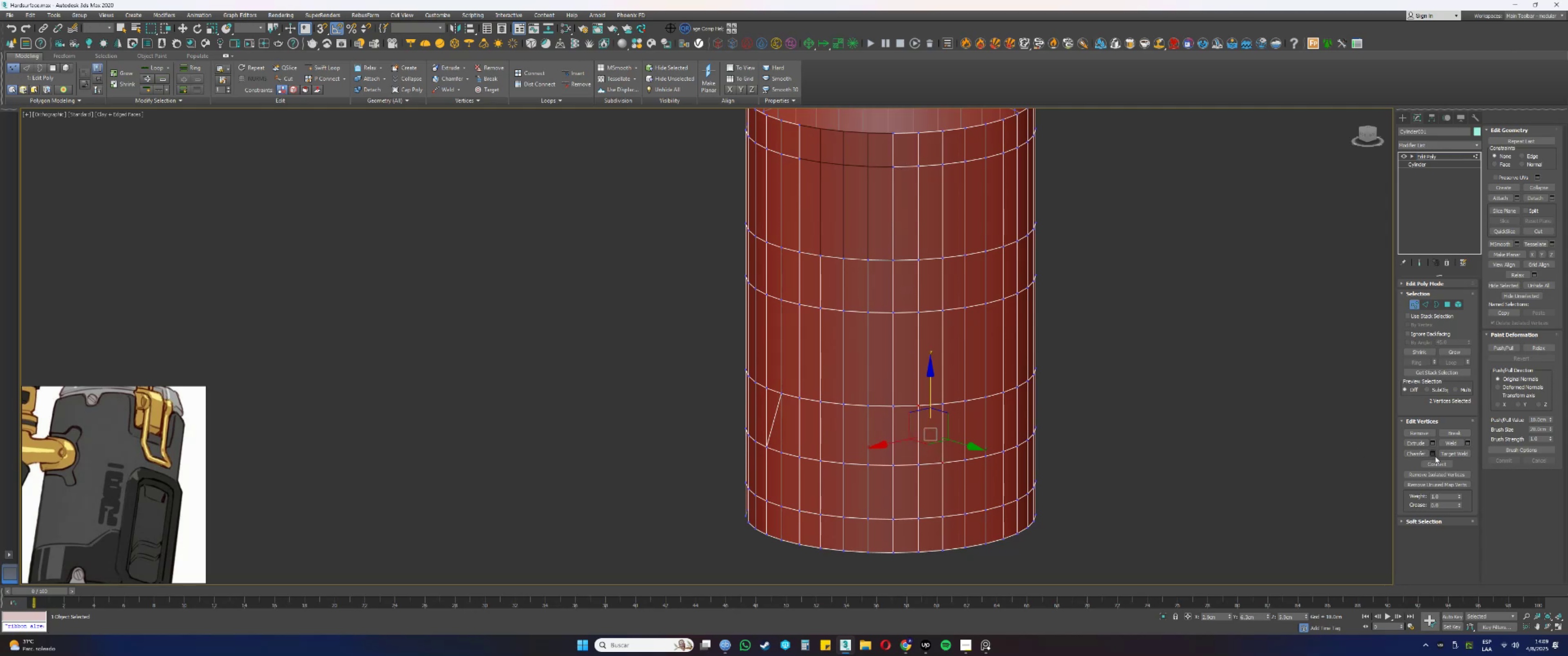 
hold_key(key=AltLeft, duration=0.71)
 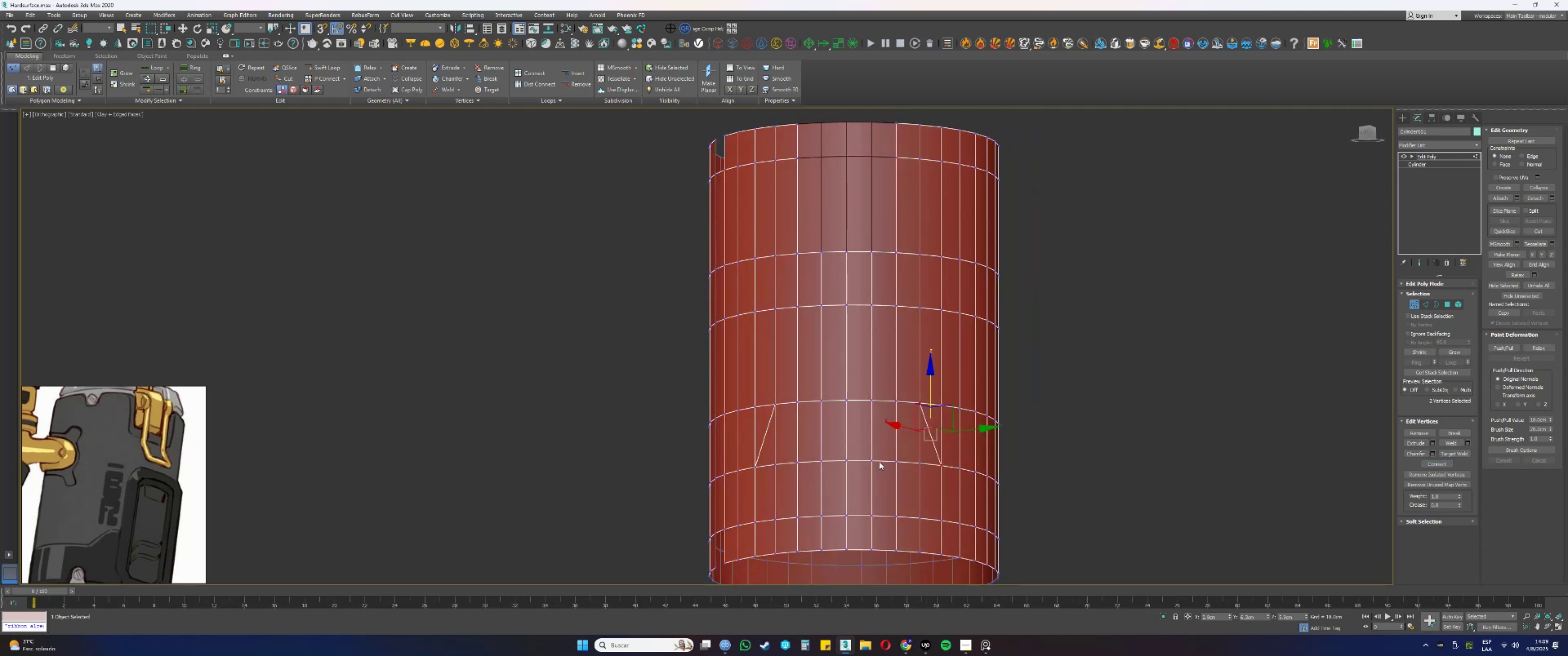 
hold_key(key=AltLeft, duration=0.69)
 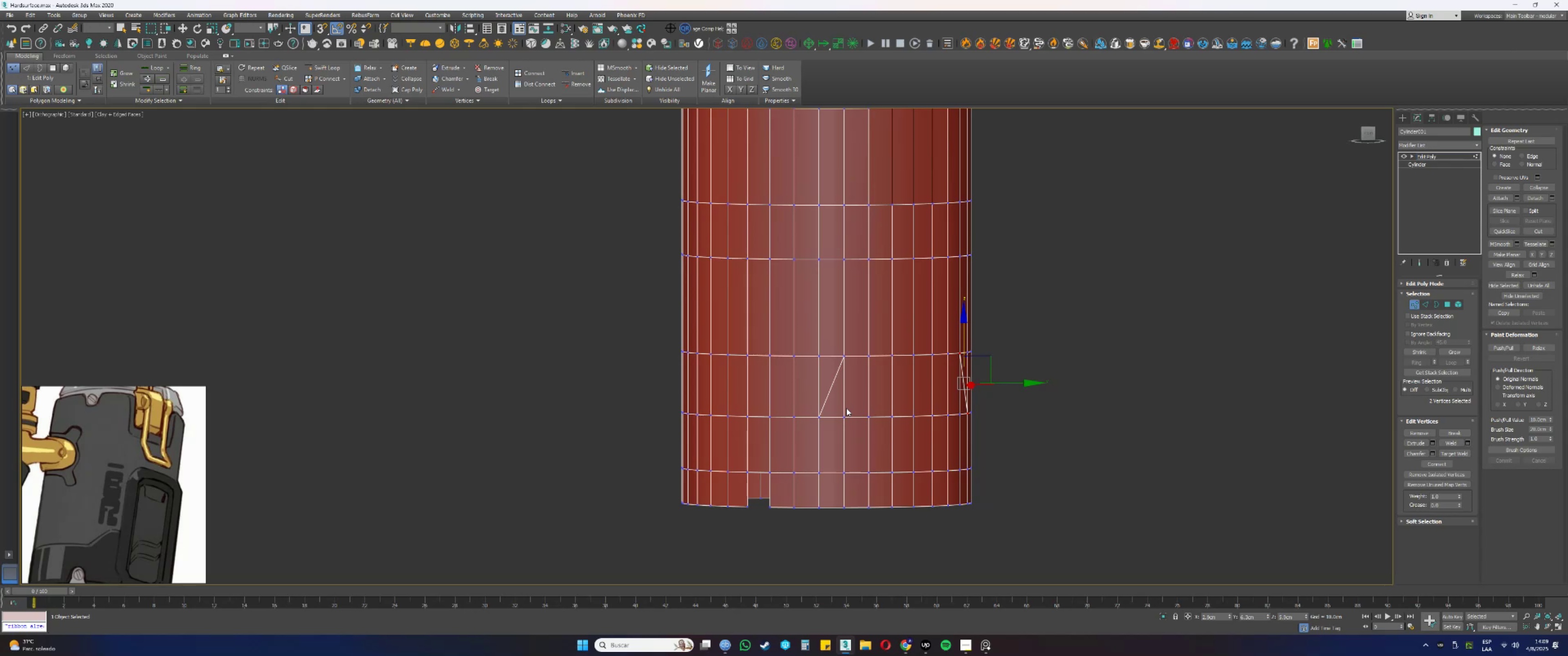 
wait(11.92)
 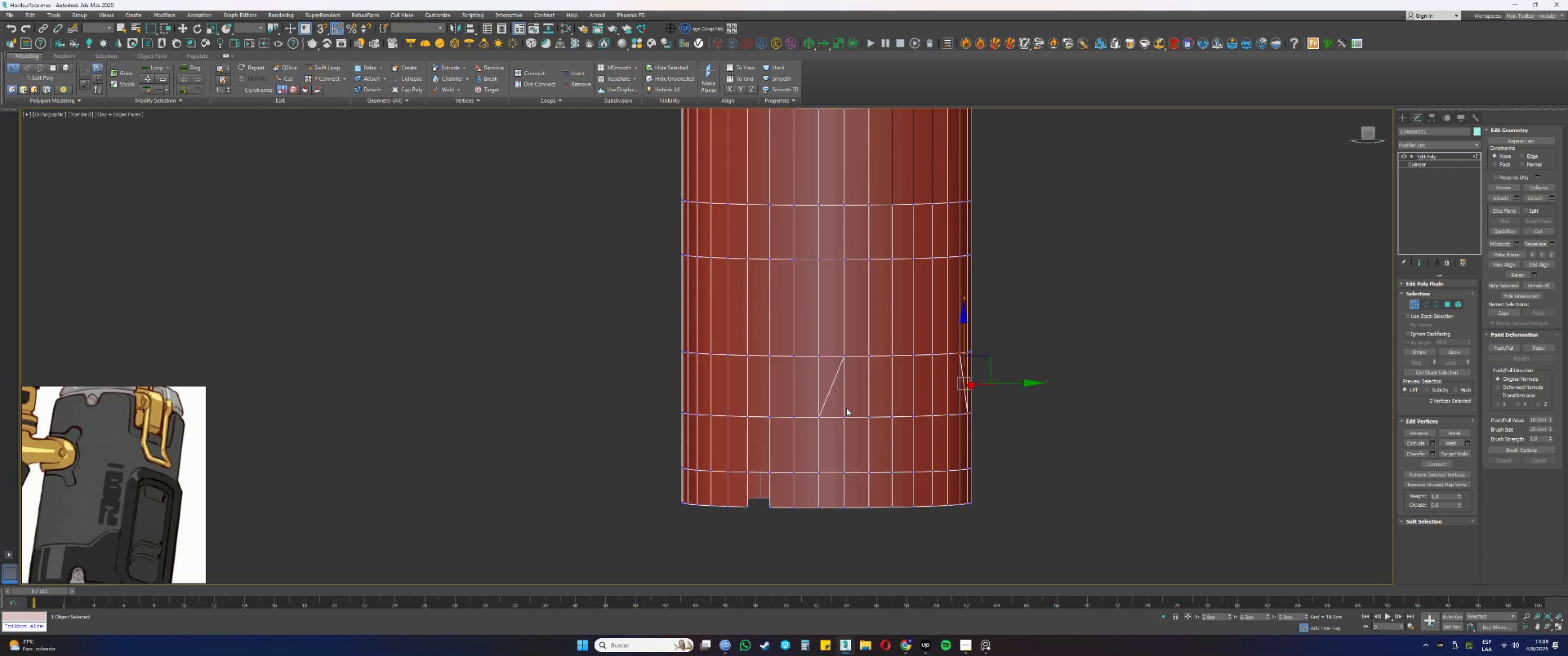 
key(1)
 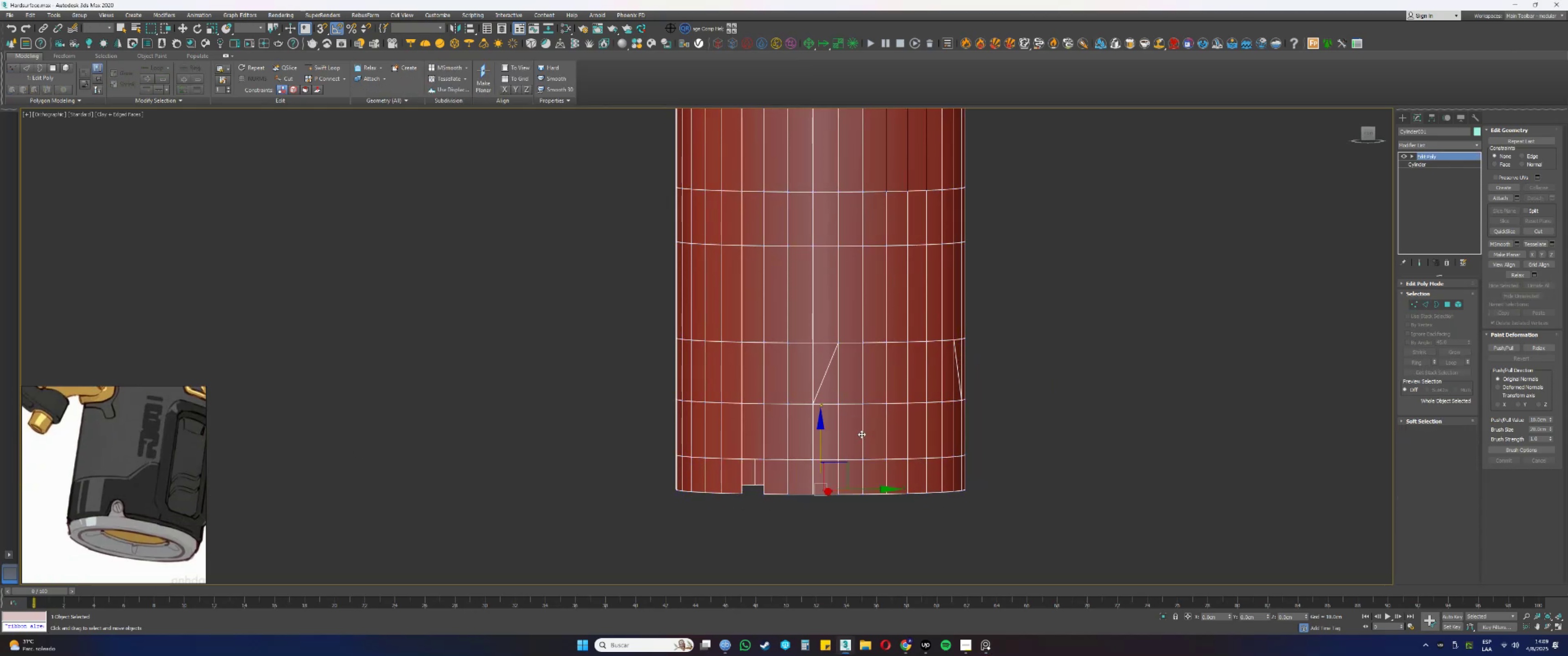 
scroll: coordinate [849, 405], scroll_direction: down, amount: 2.0
 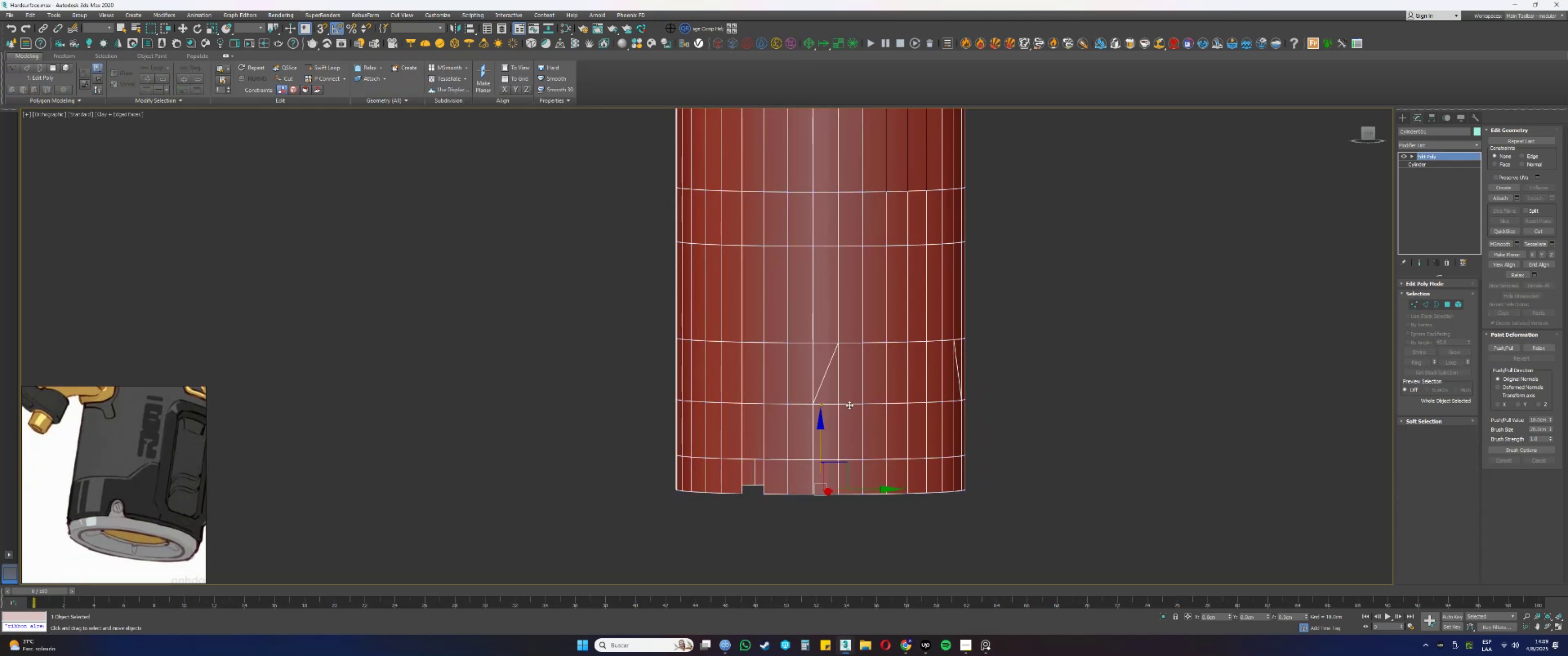 
hold_key(key=AltLeft, duration=0.64)
 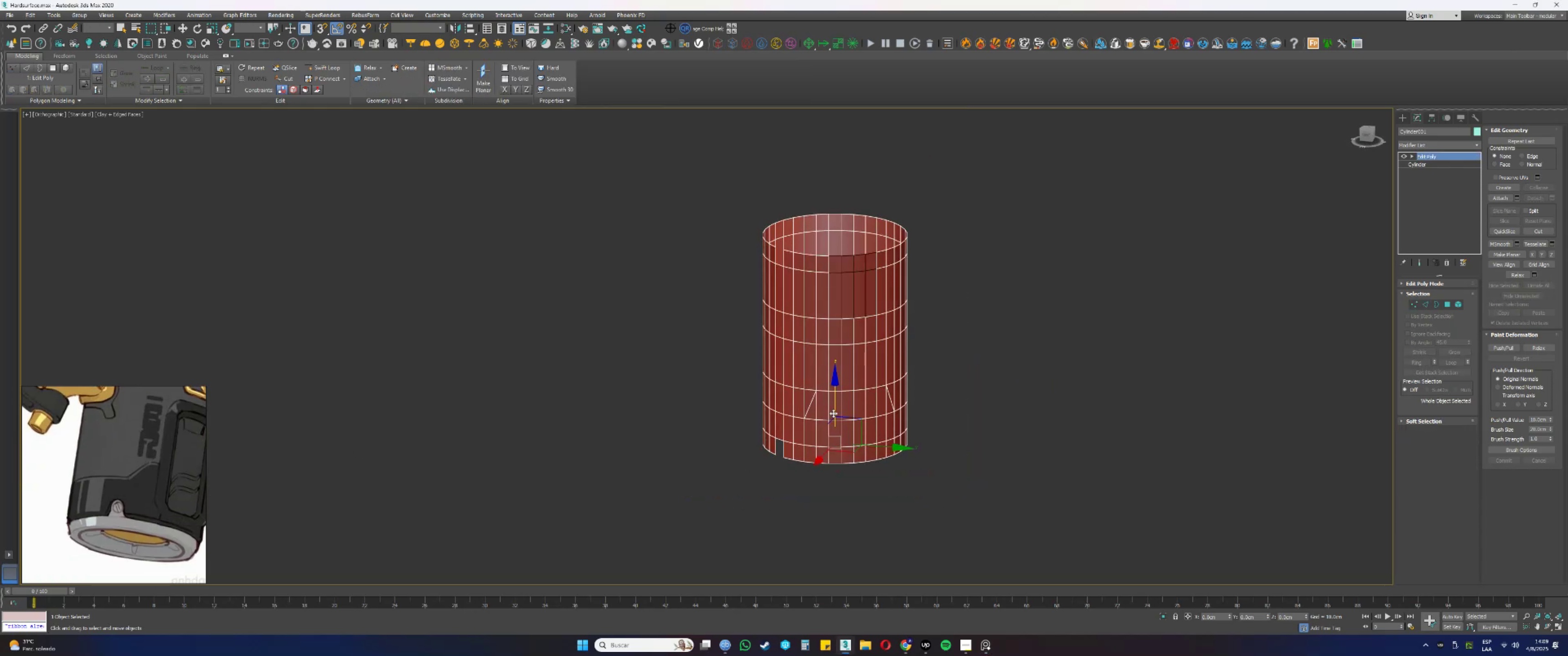 
scroll: coordinate [834, 411], scroll_direction: up, amount: 1.0
 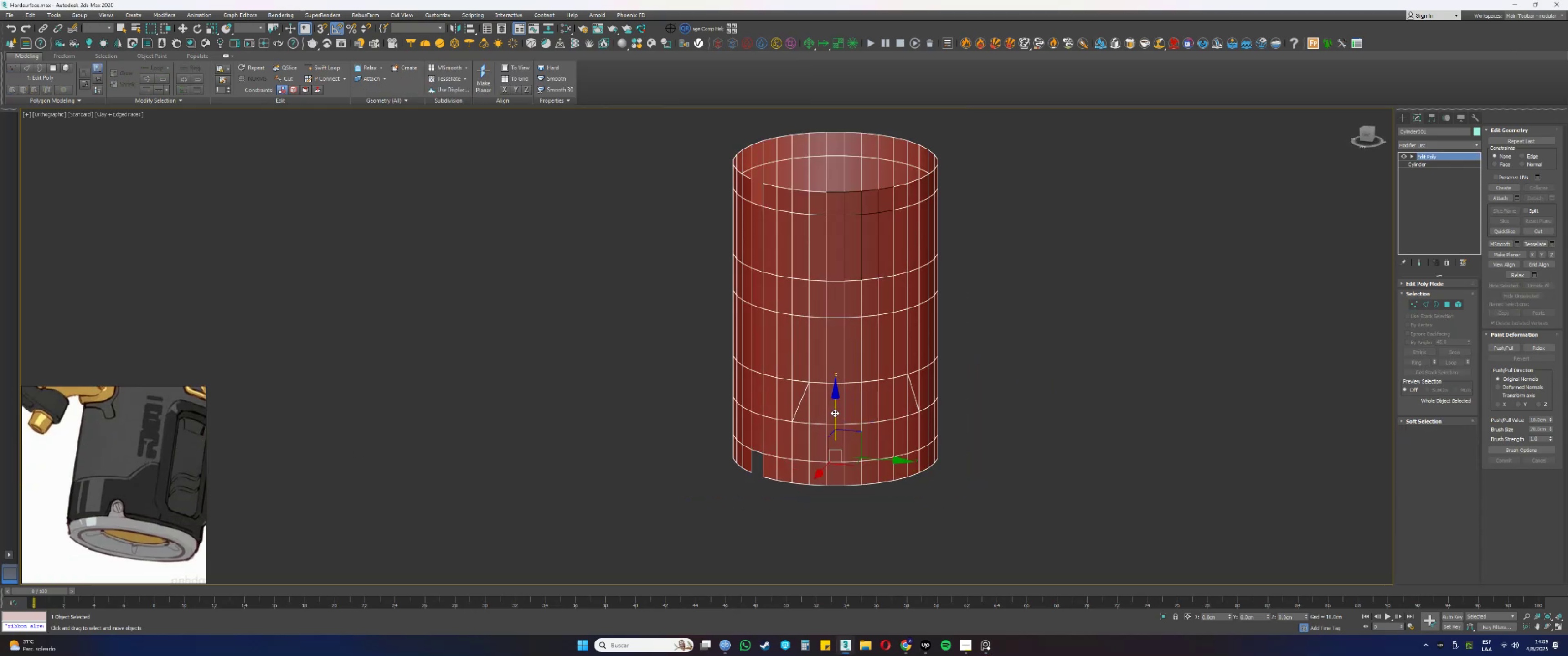 
hold_key(key=AltLeft, duration=0.32)
 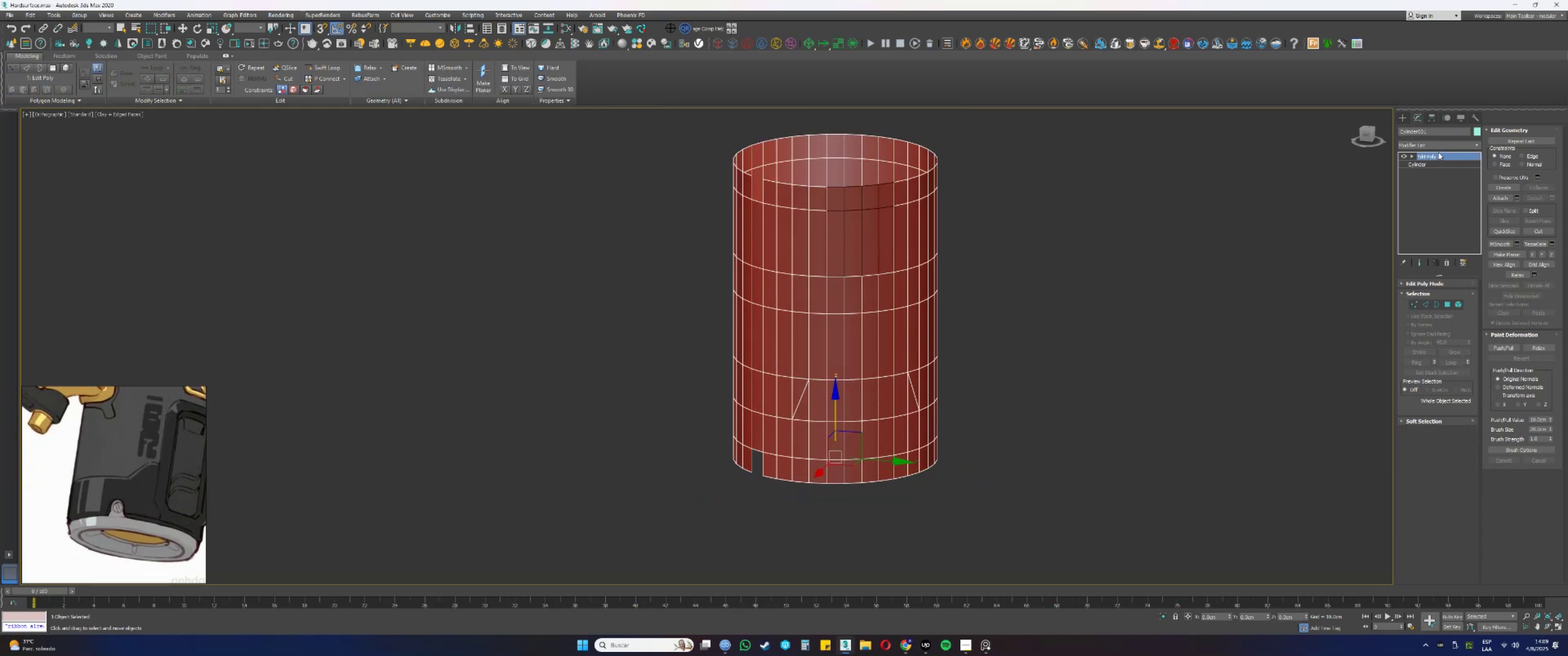 
double_click([1436, 150])
 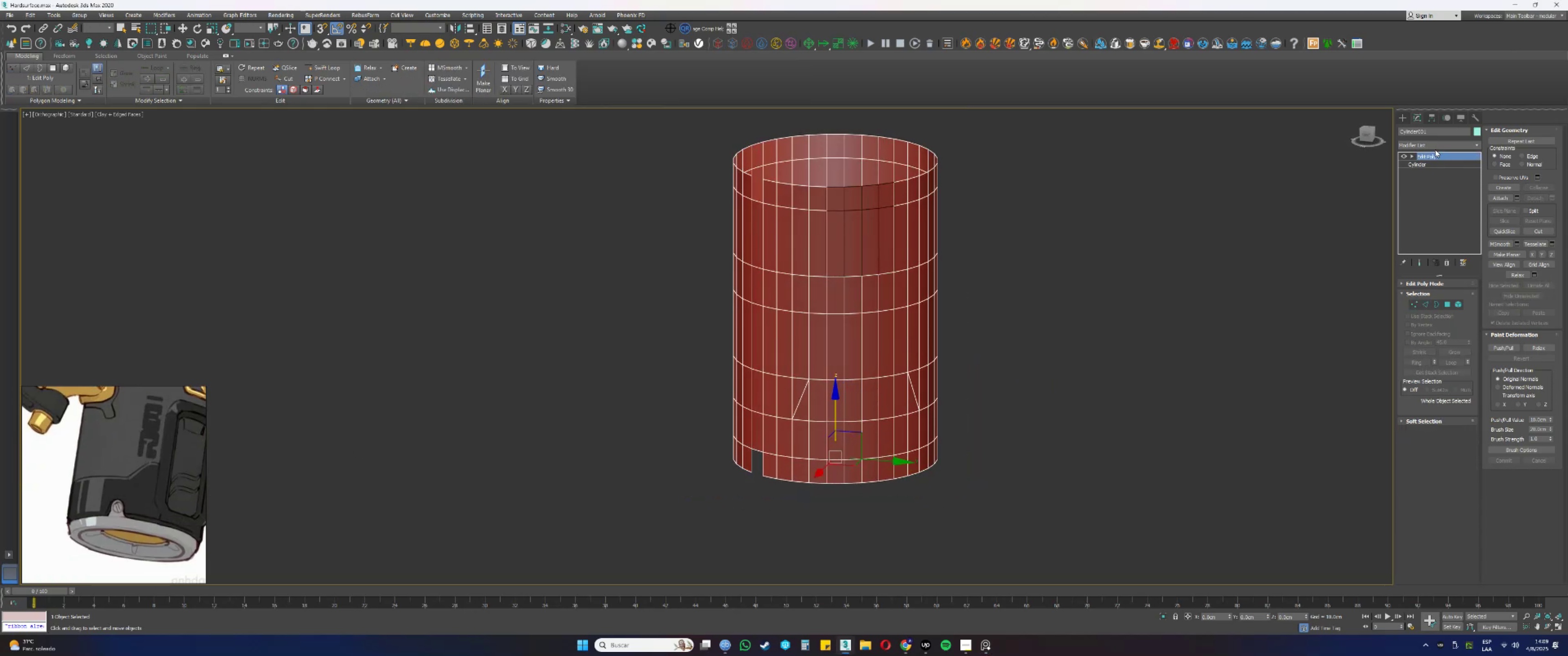 
triple_click([1433, 148])
 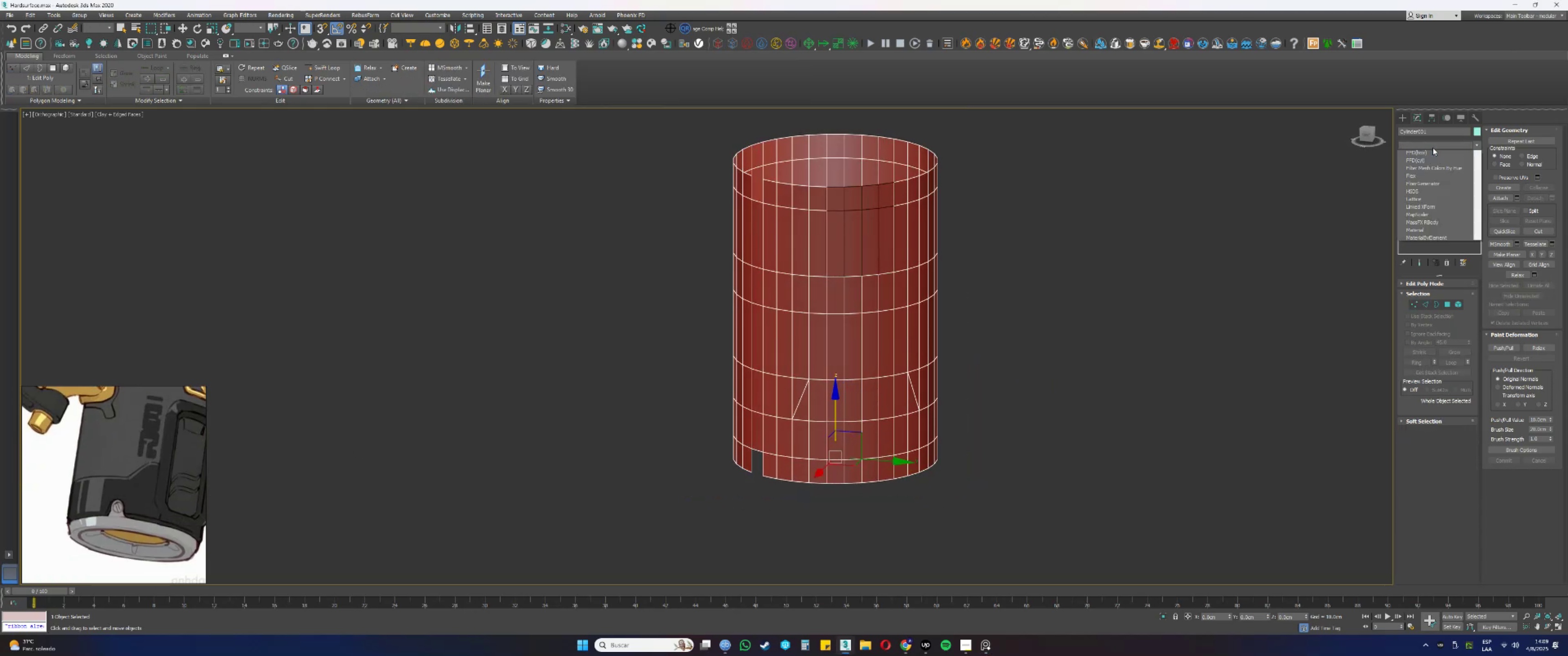 
type(ssss)
 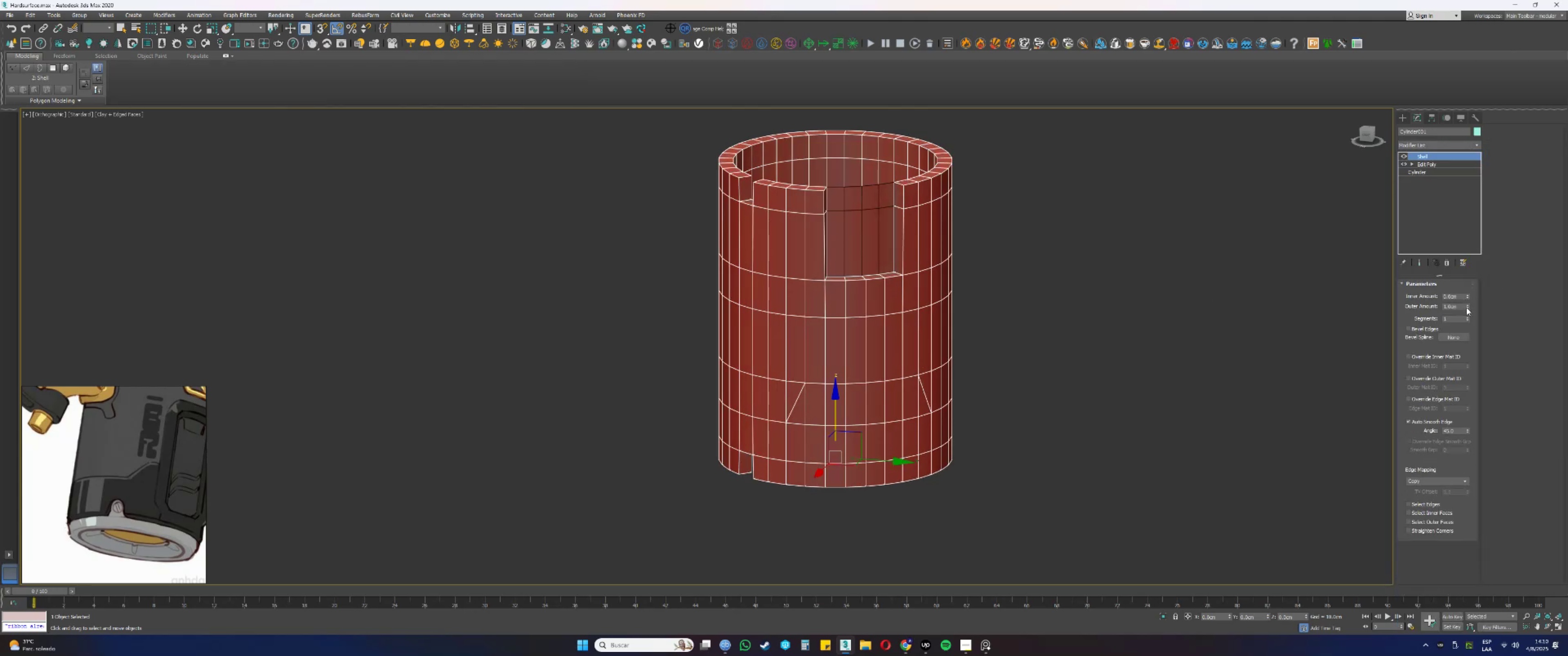 
double_click([1458, 306])
 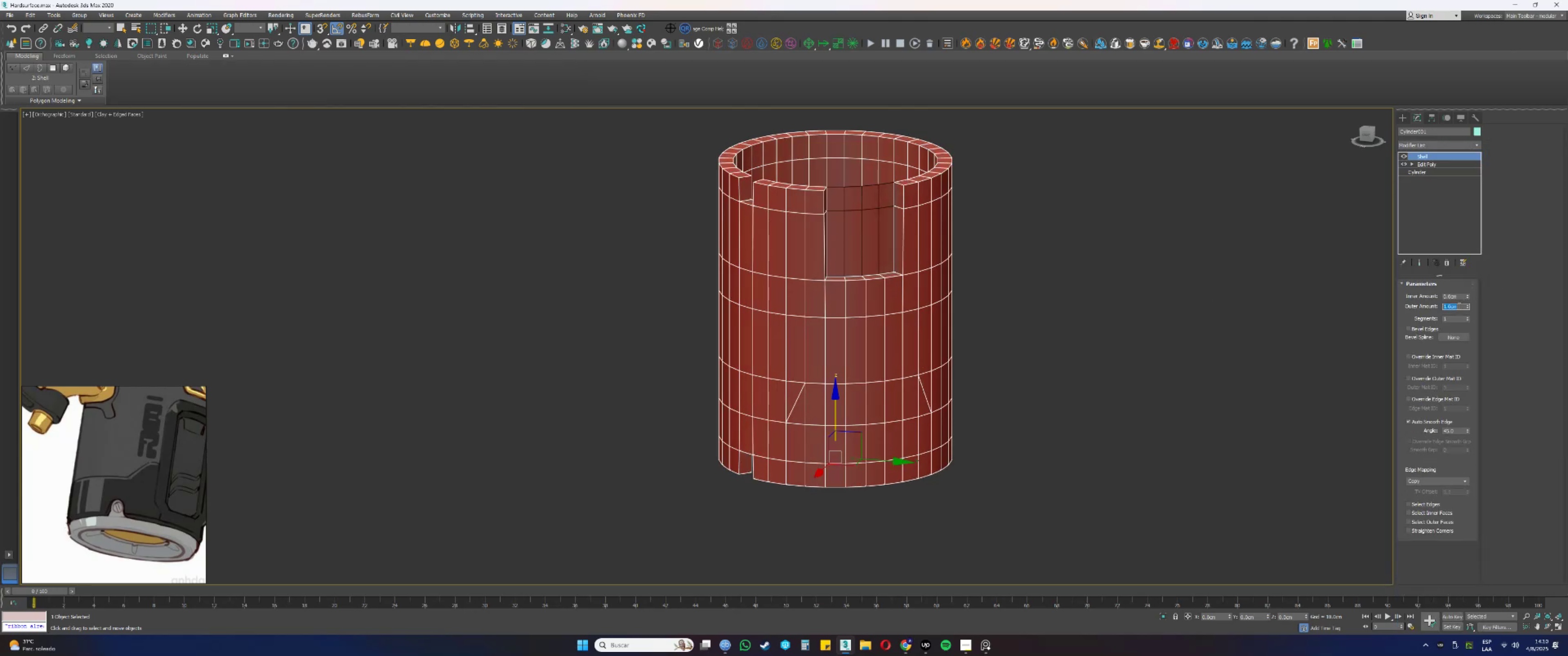 
key(NumpadDecimal)
 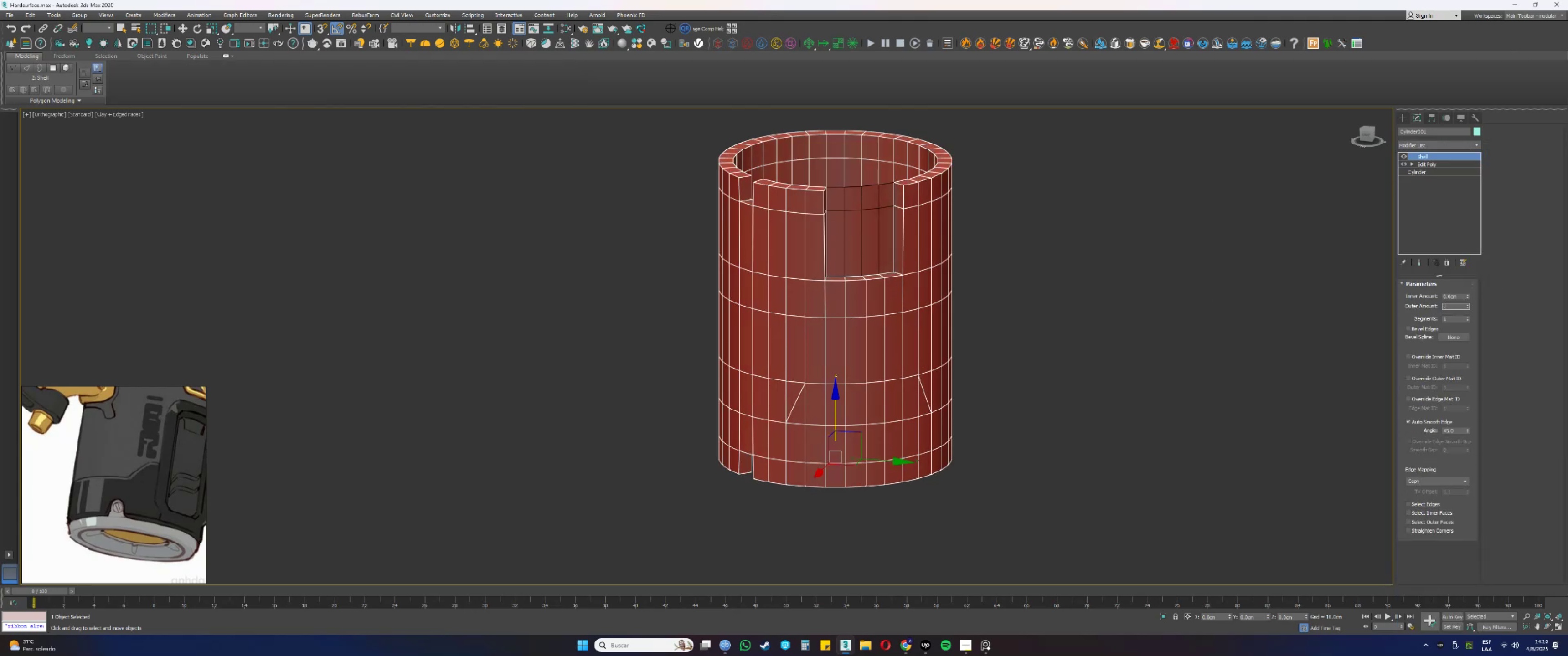 
key(Numpad1)
 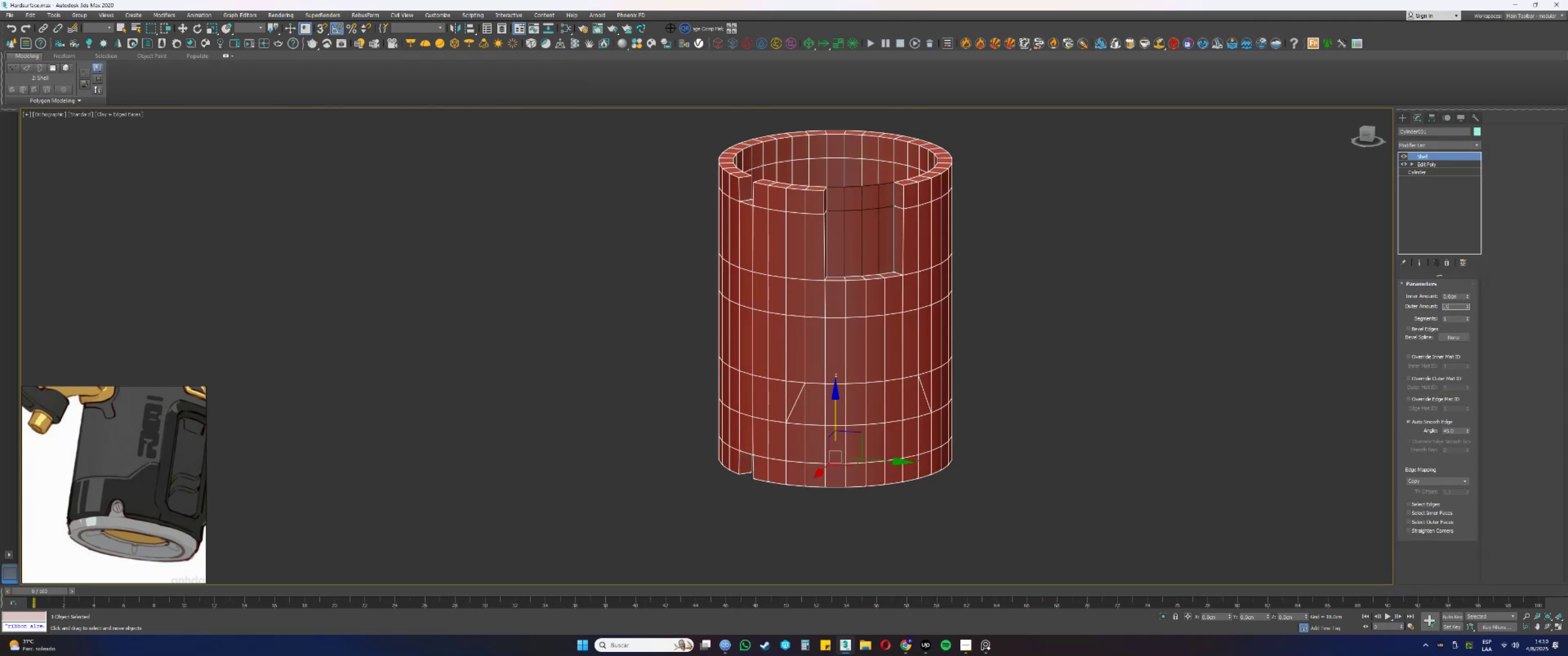 
key(NumpadEnter)
 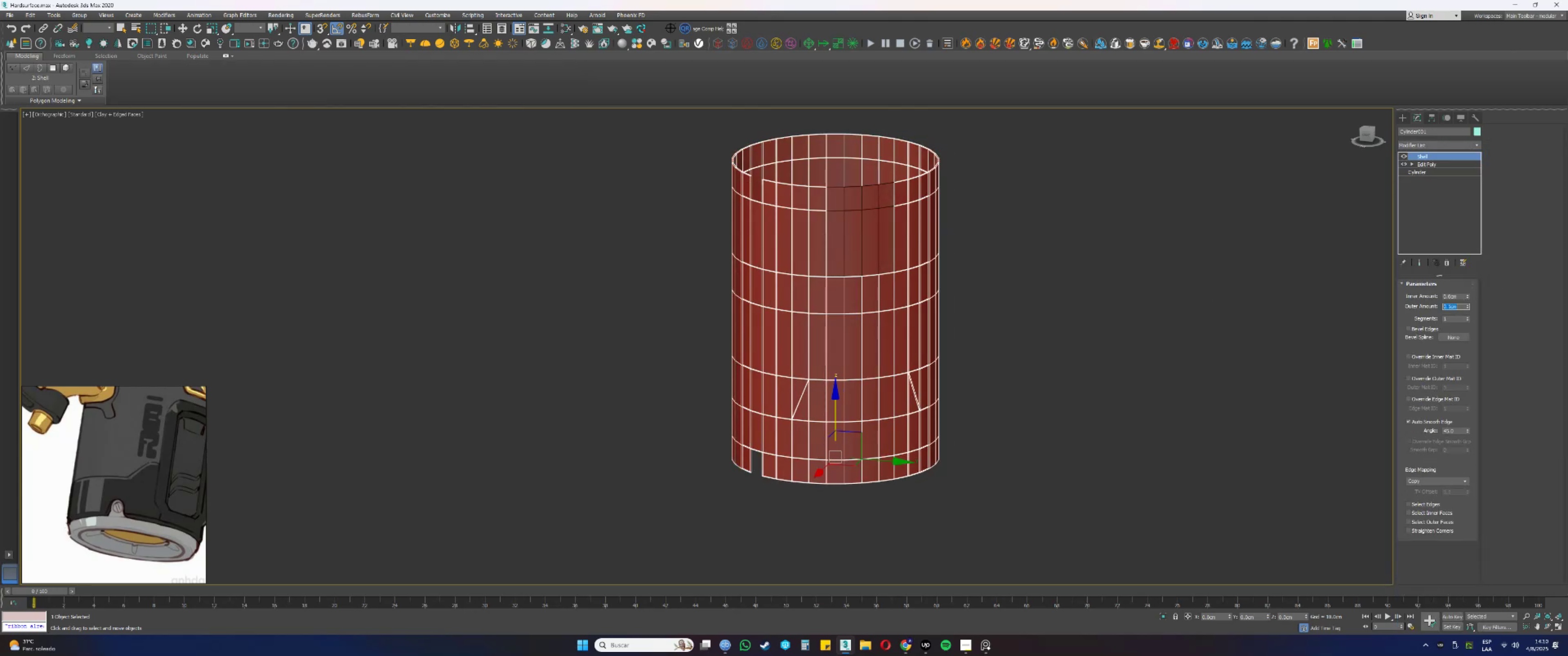 
key(NumpadDecimal)
 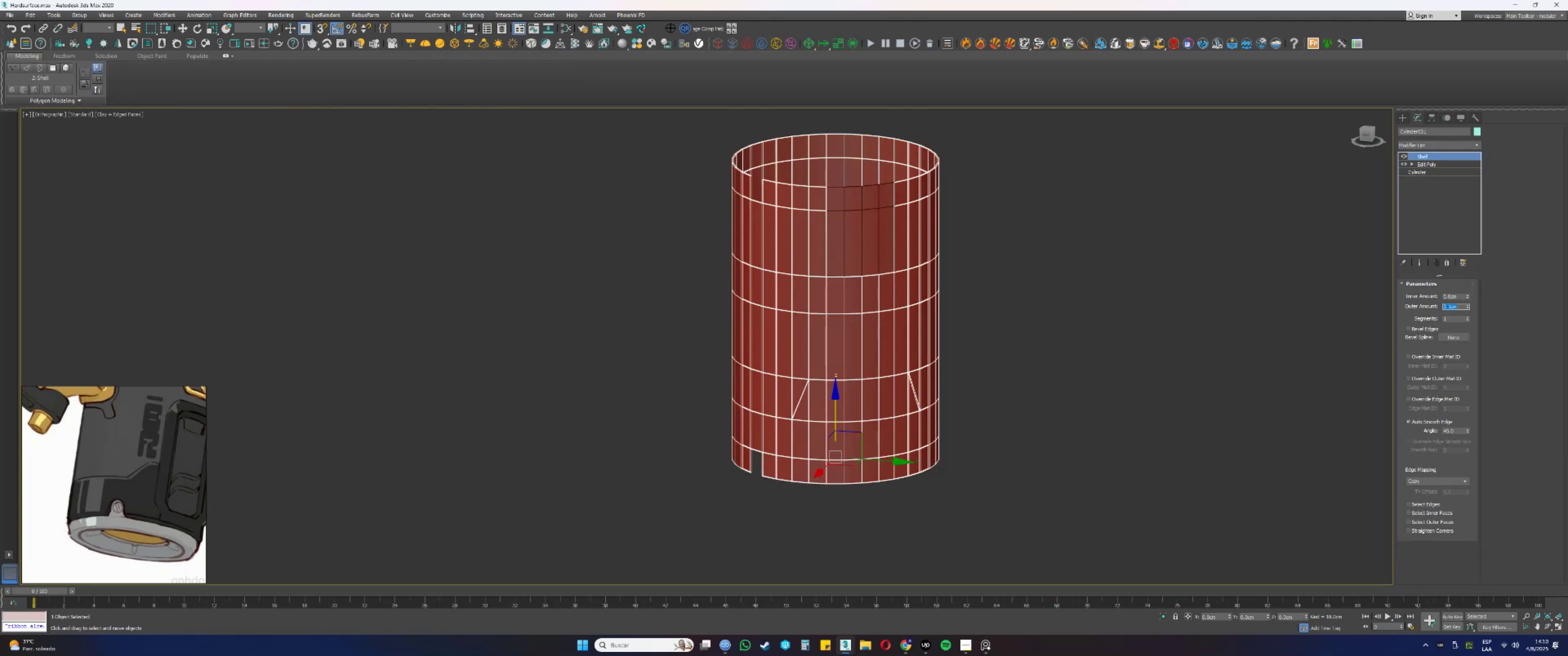 
key(Numpad2)
 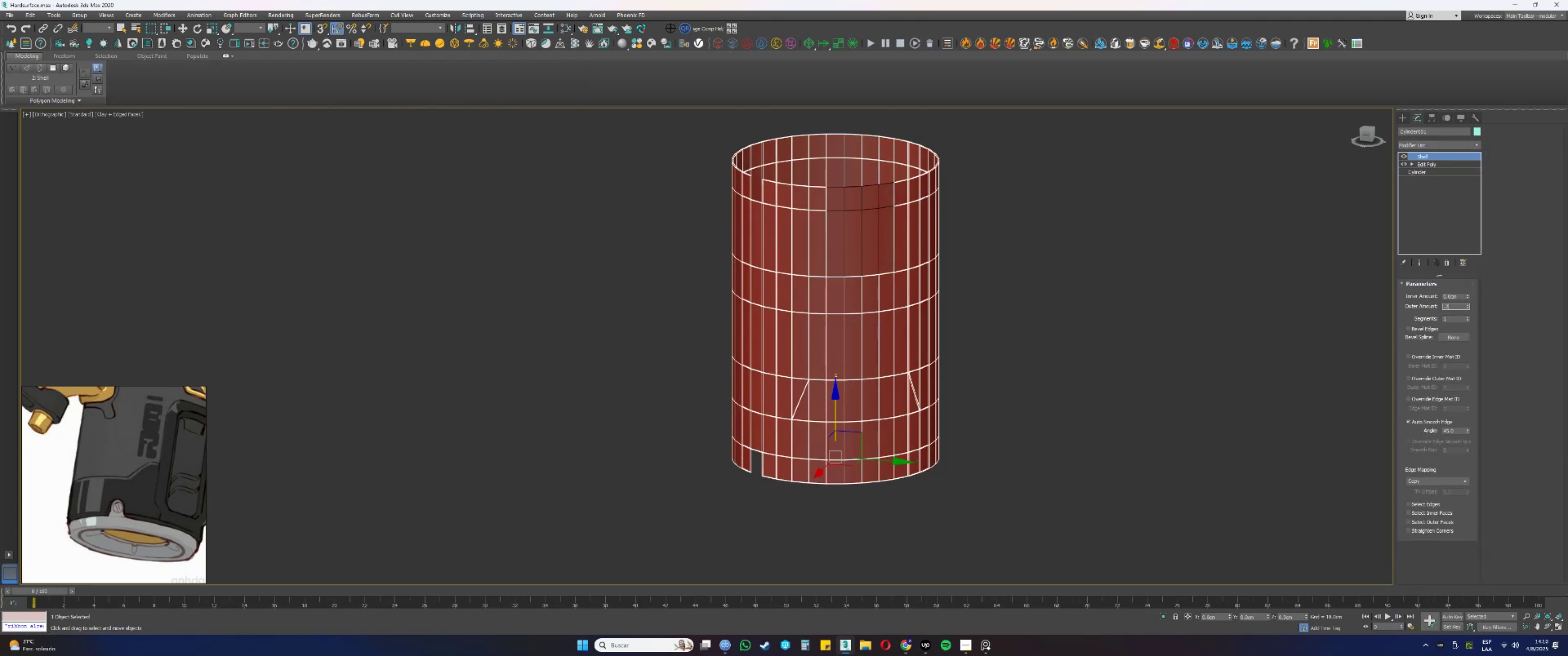 
key(NumpadEnter)
 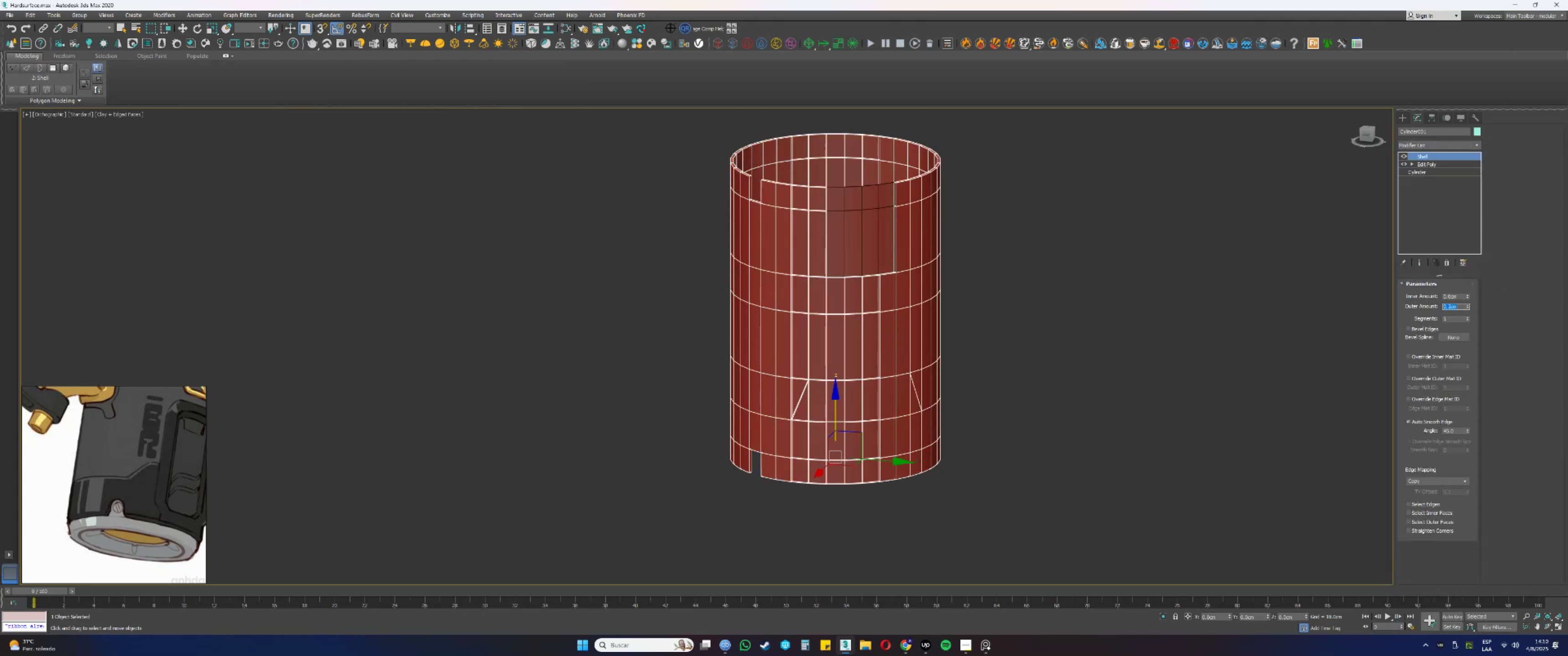 
key(NumpadDecimal)
 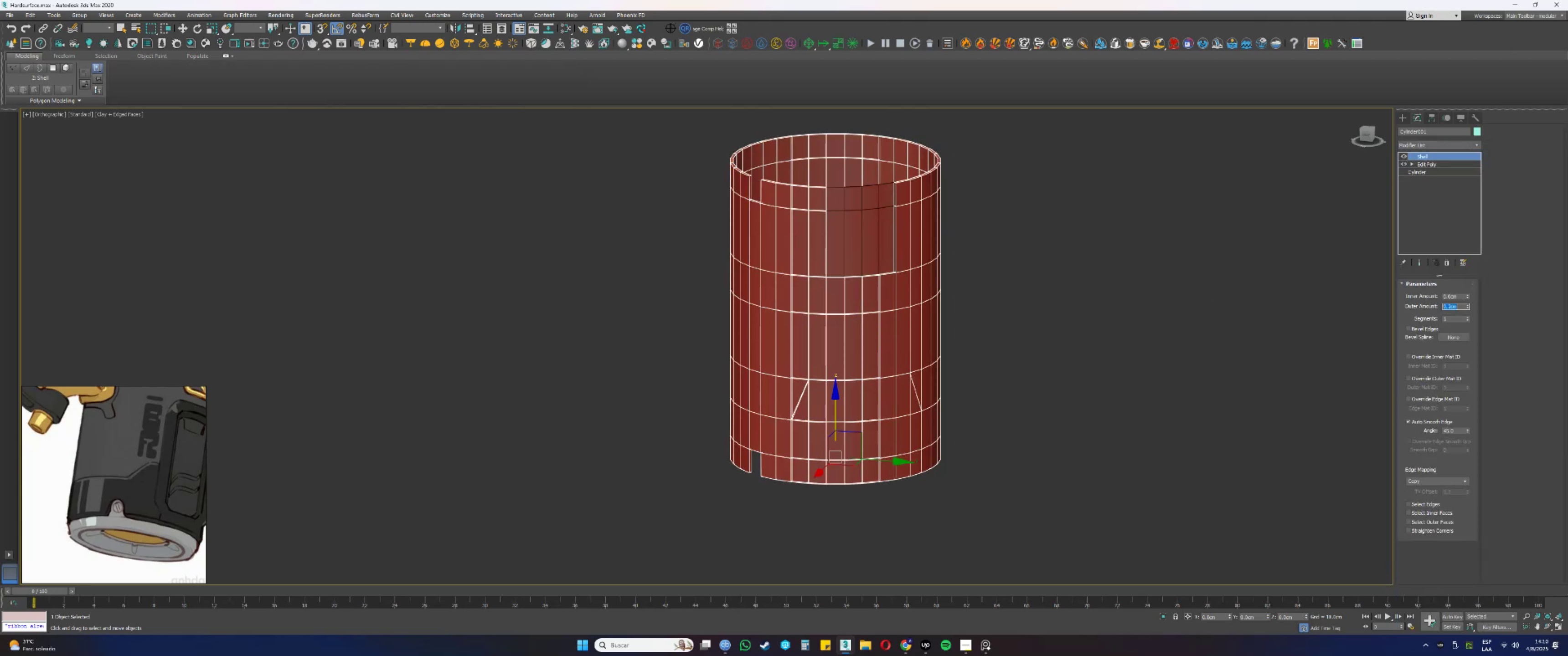 
key(Numpad5)
 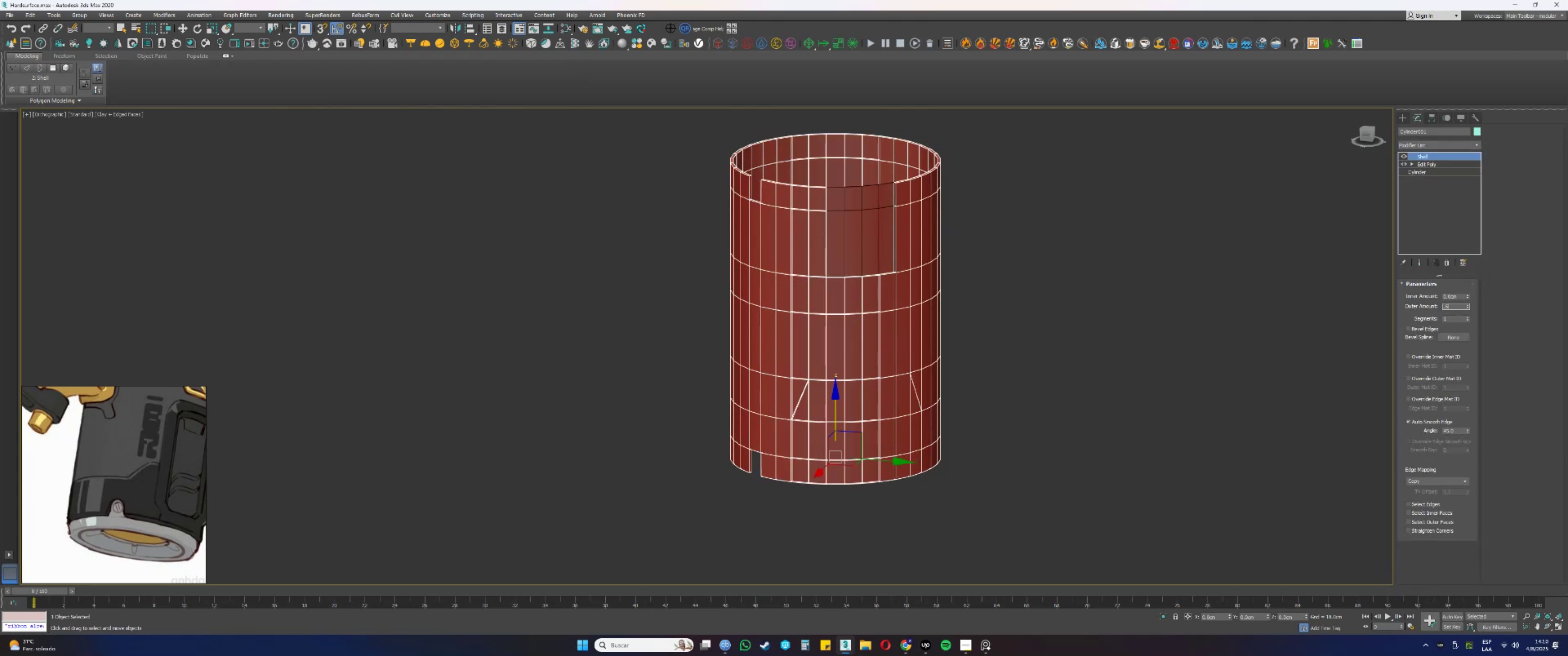 
key(NumpadEnter)
 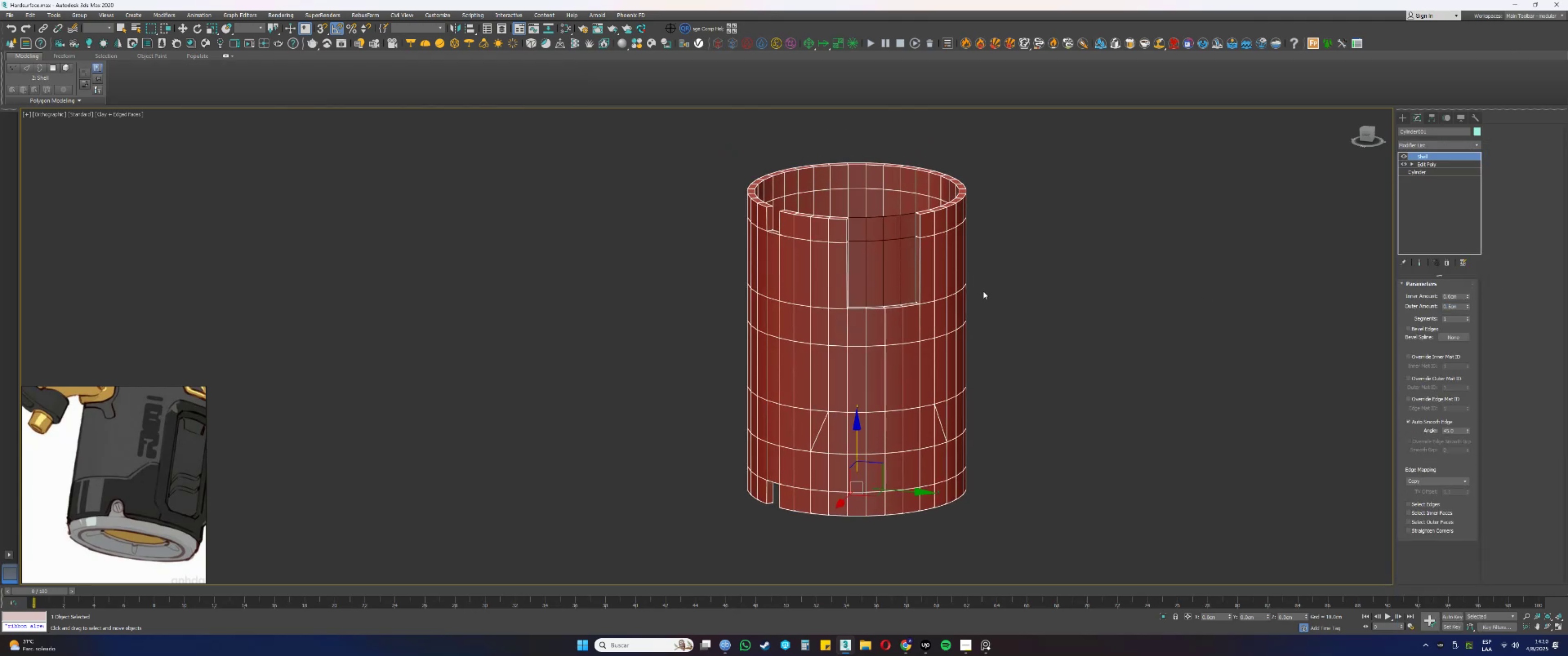 
scroll: coordinate [921, 209], scroll_direction: up, amount: 2.0
 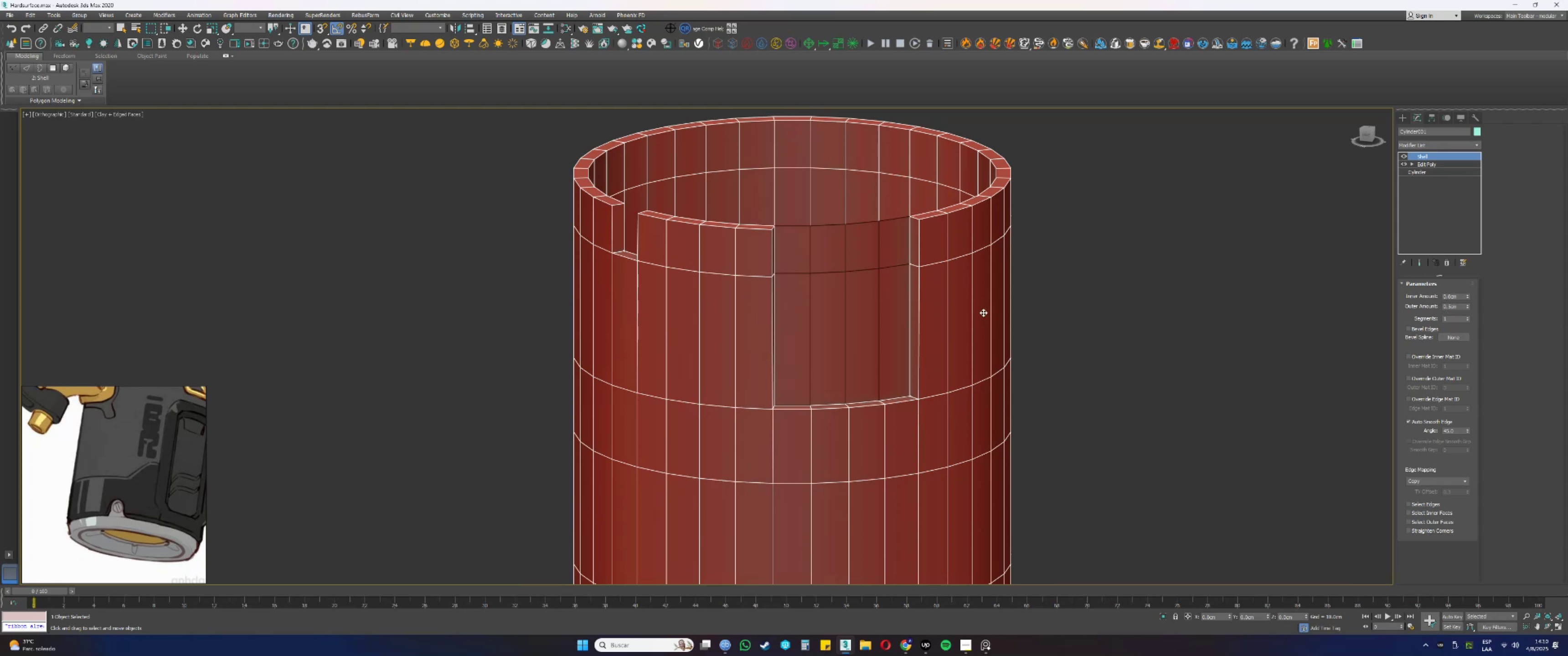 
scroll: coordinate [983, 312], scroll_direction: down, amount: 3.0
 